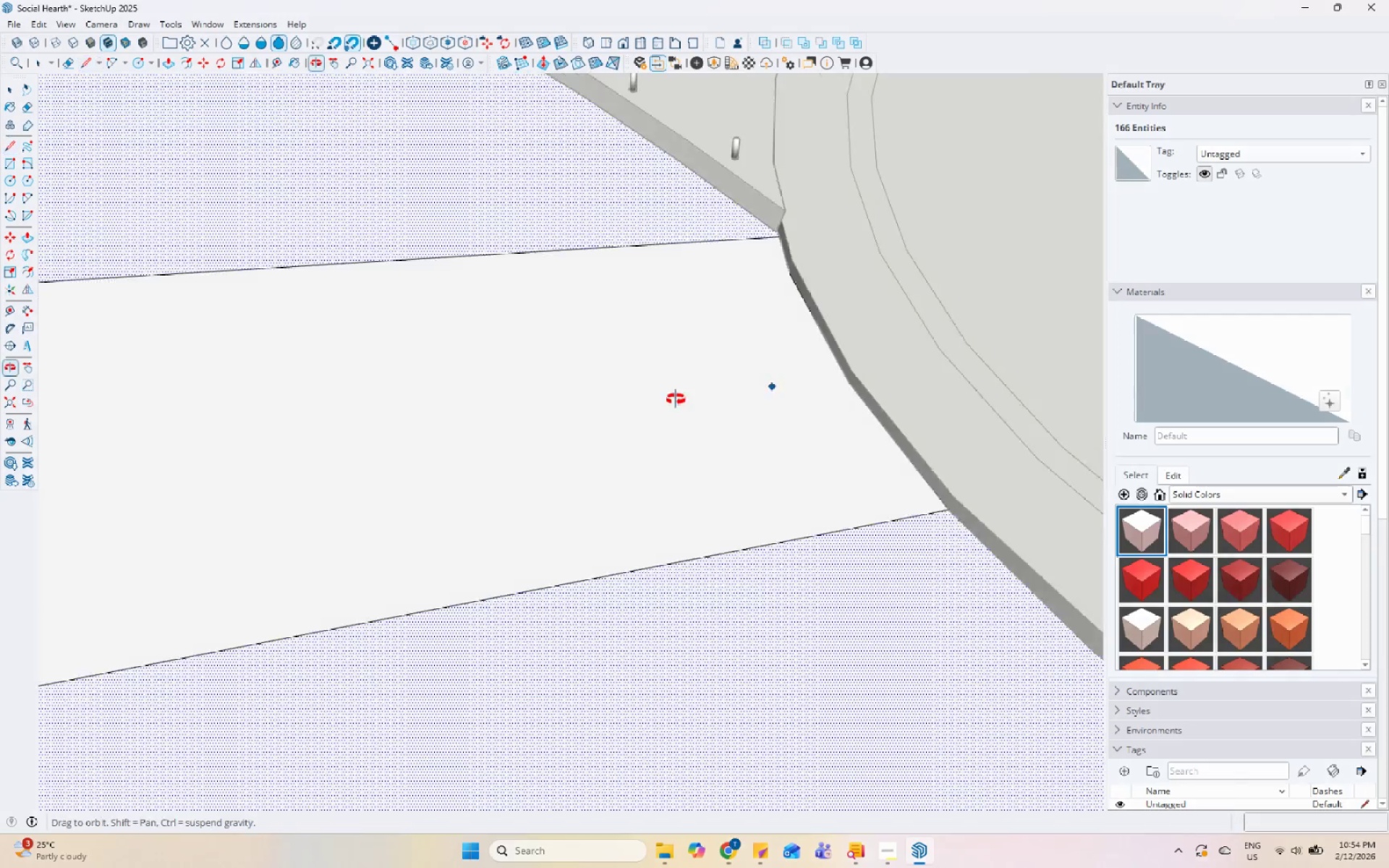 
key(Space)
 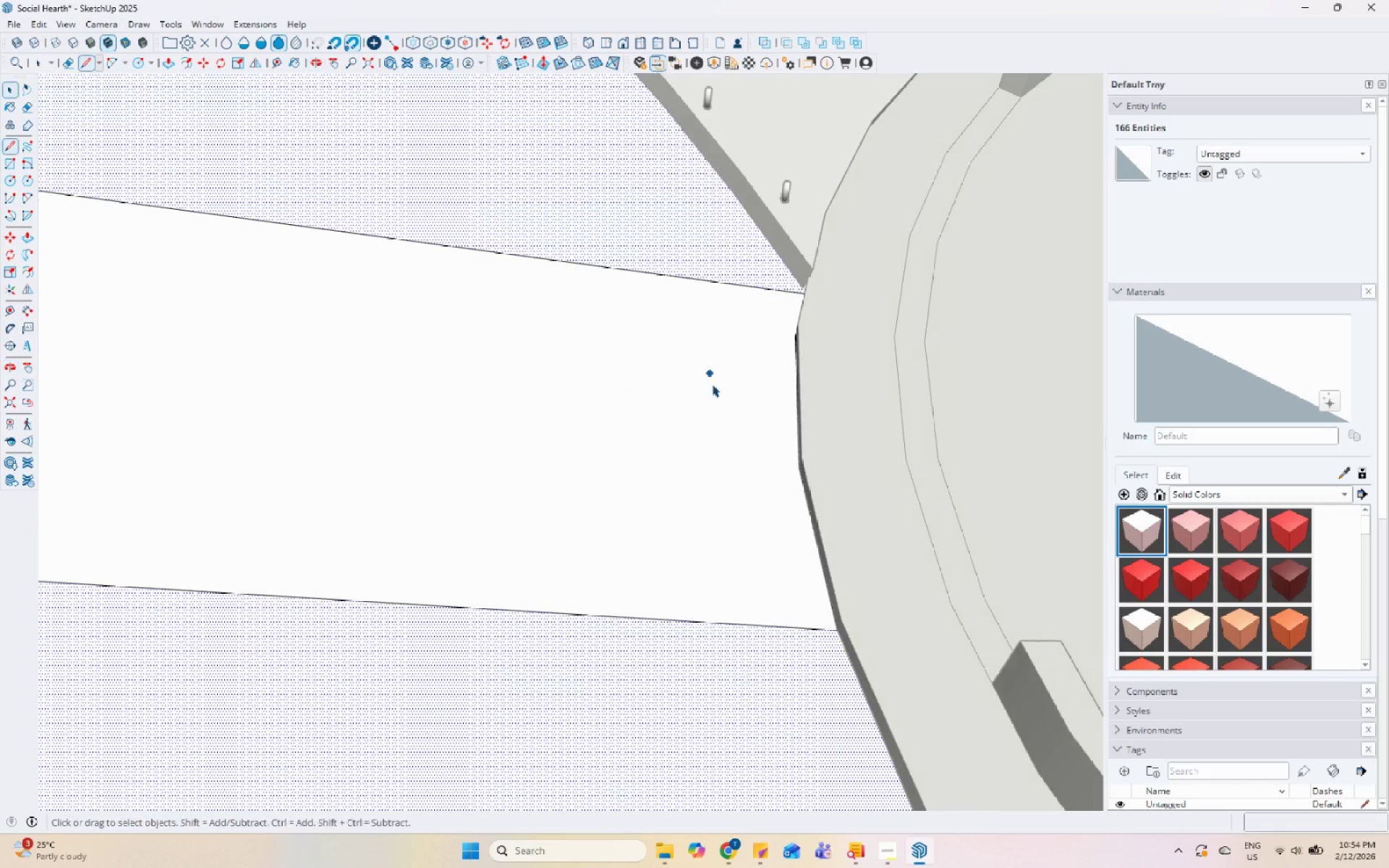 
key(Escape)
 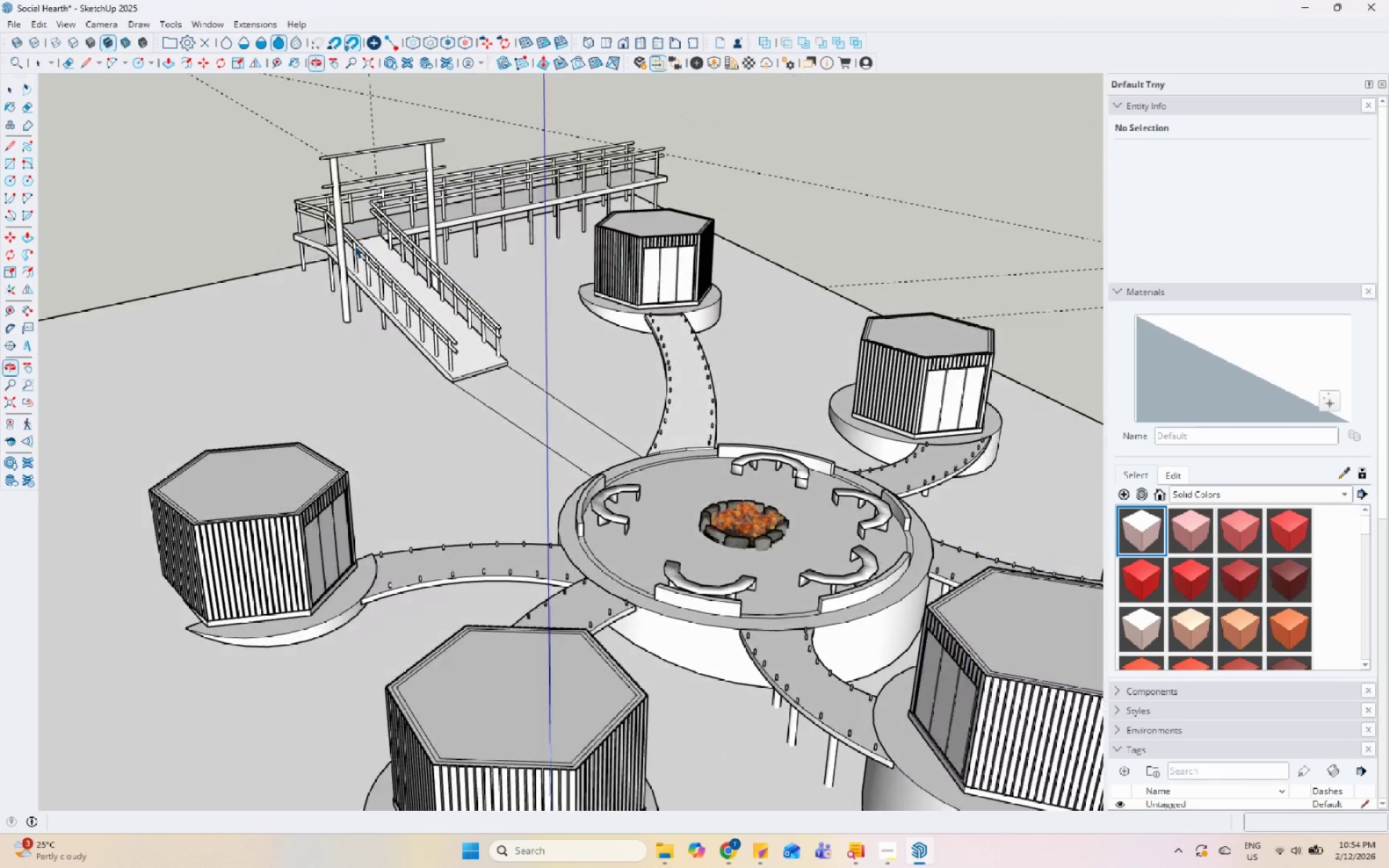 
scroll: coordinate [589, 494], scroll_direction: down, amount: 20.0
 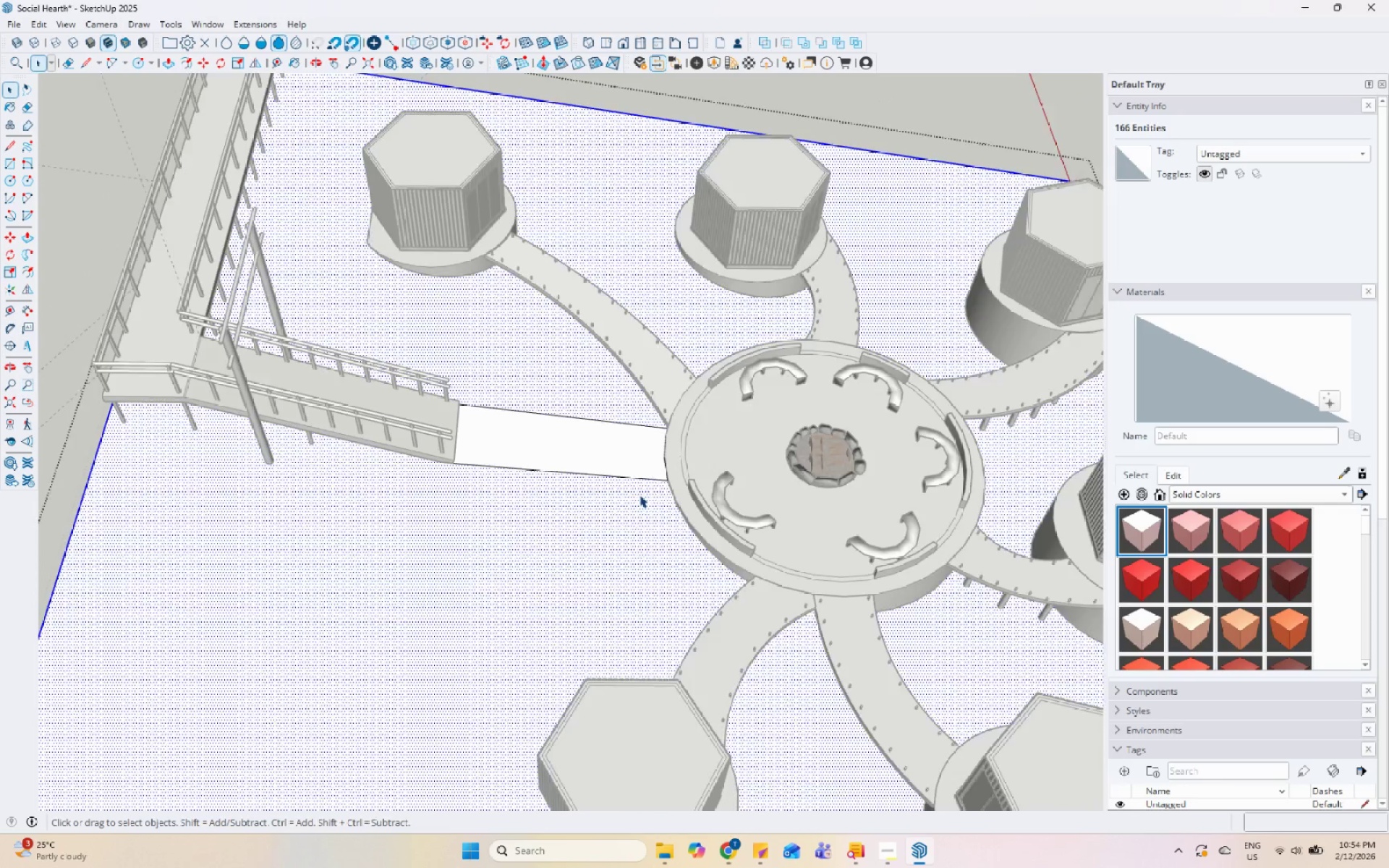 
scroll: coordinate [640, 361], scroll_direction: up, amount: 6.0
 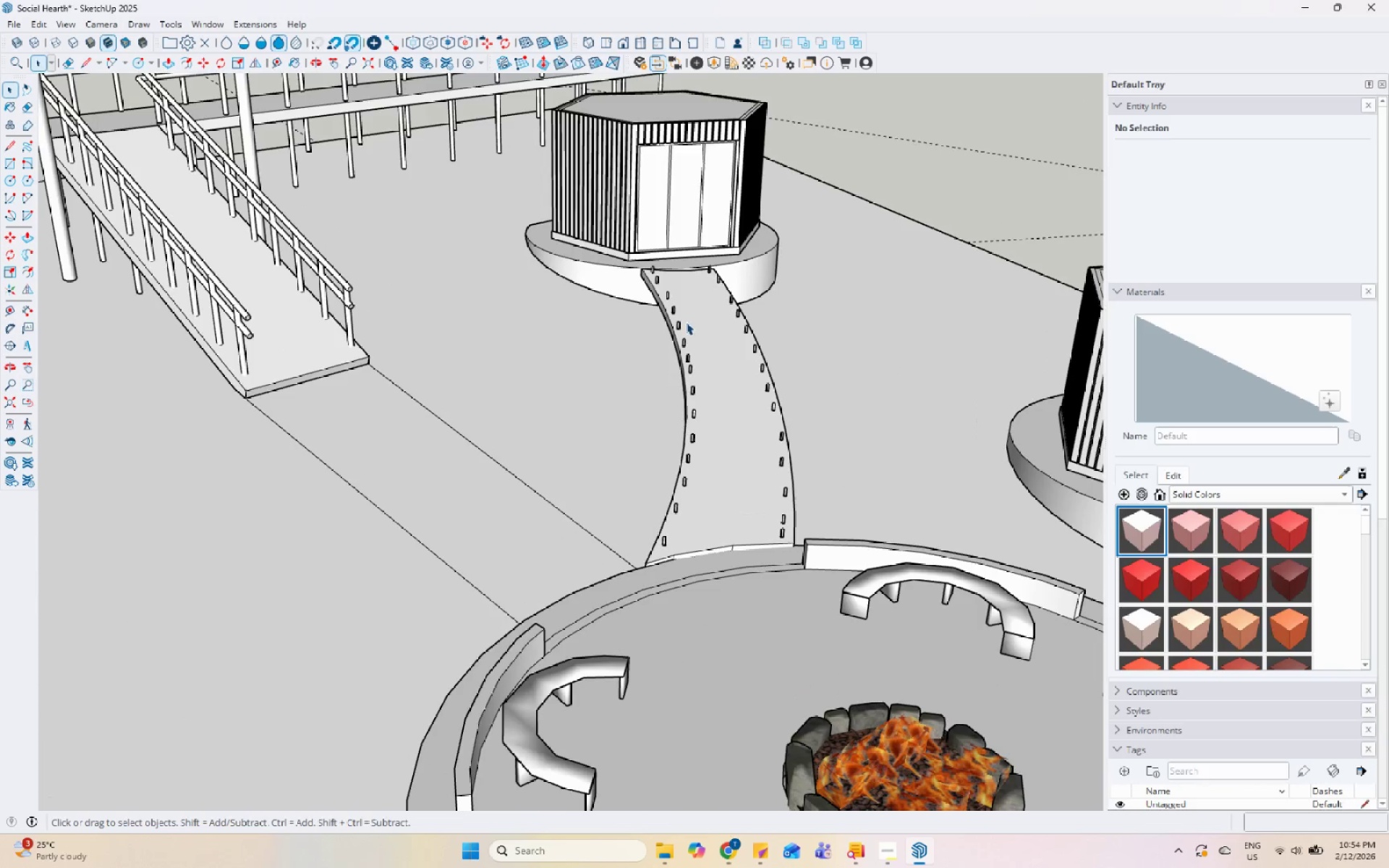 
left_click([677, 320])
 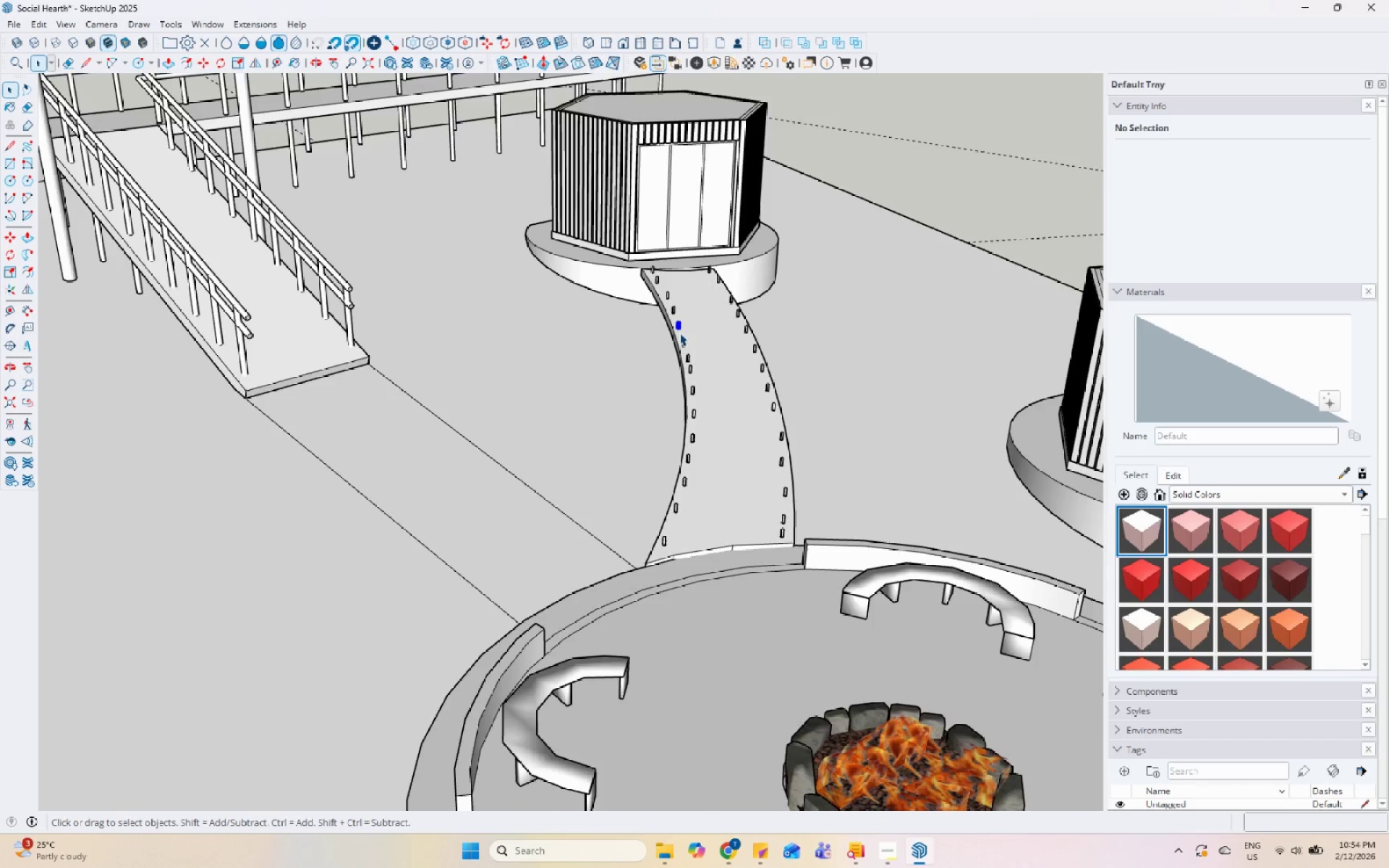 
left_click([817, 446])
 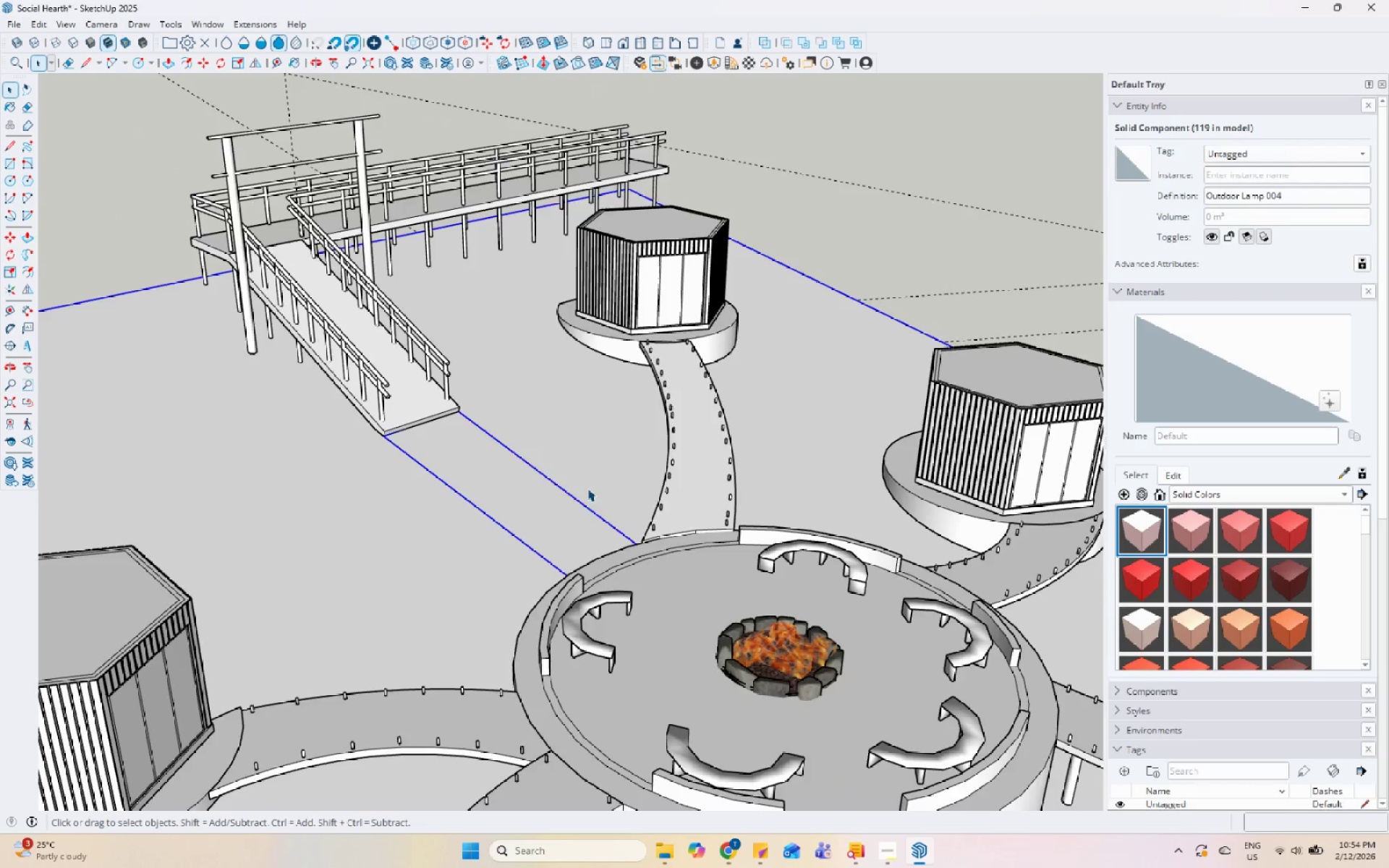 
scroll: coordinate [559, 532], scroll_direction: down, amount: 11.0
 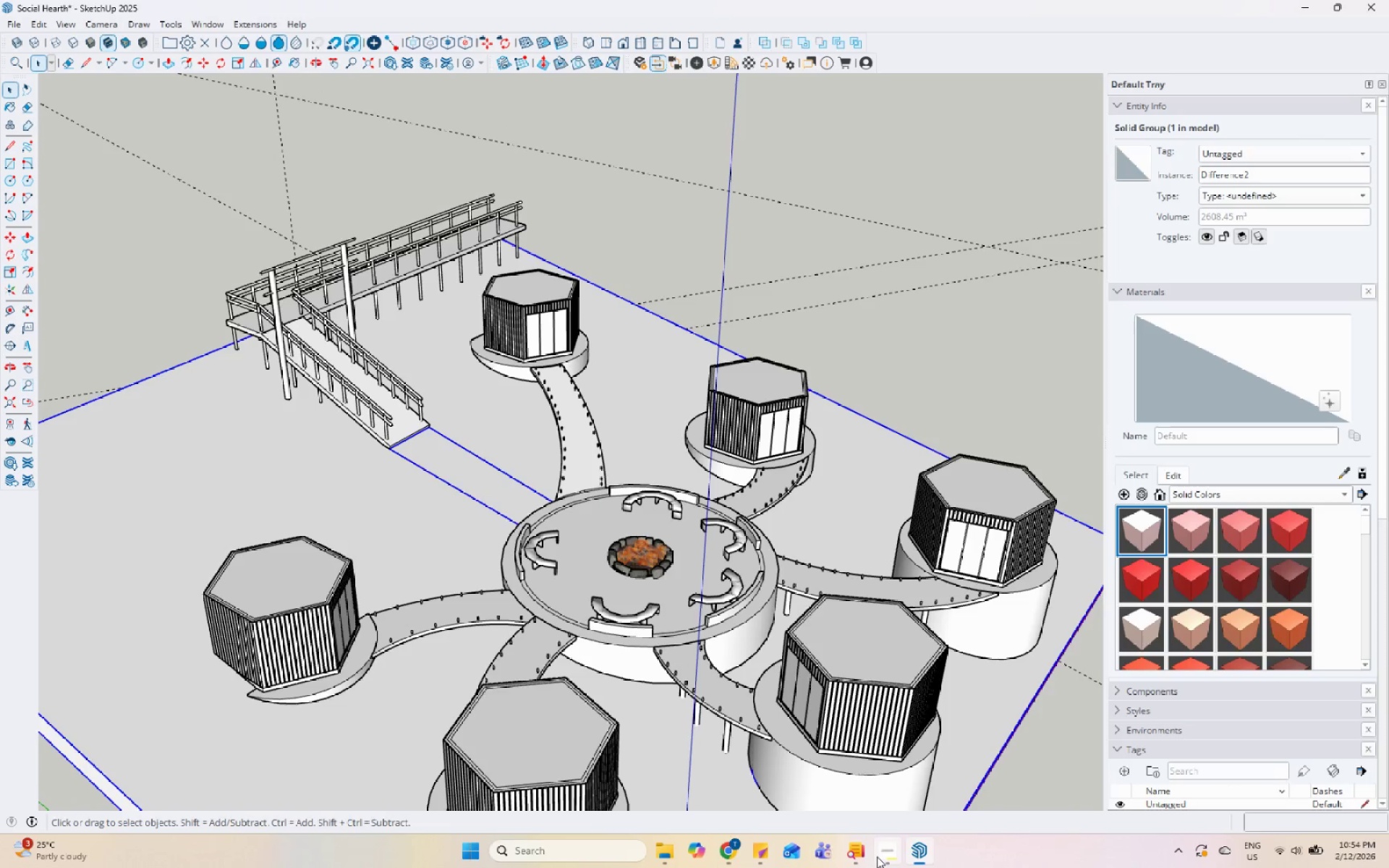 
left_click([739, 854])
 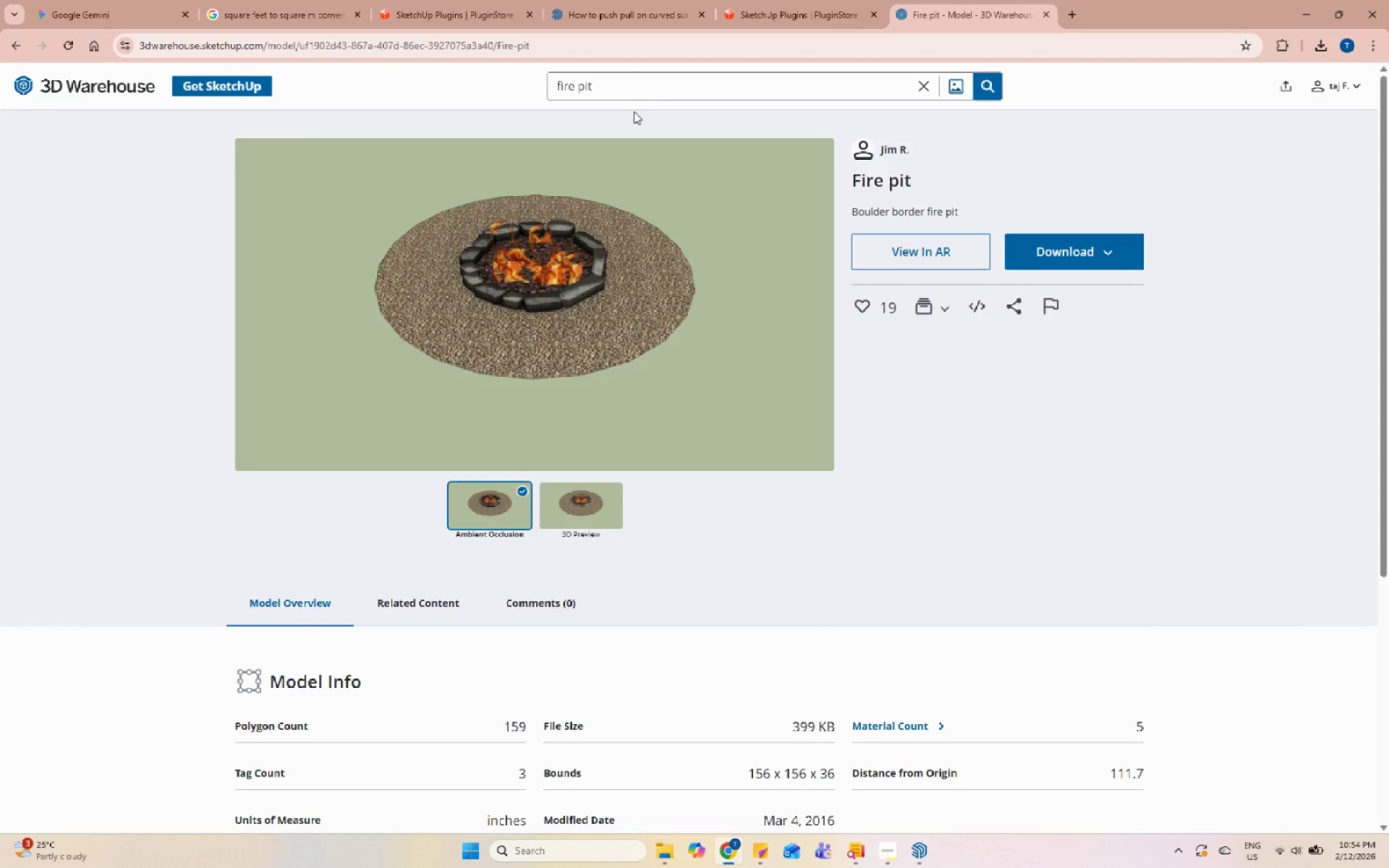 
double_click([655, 89])
 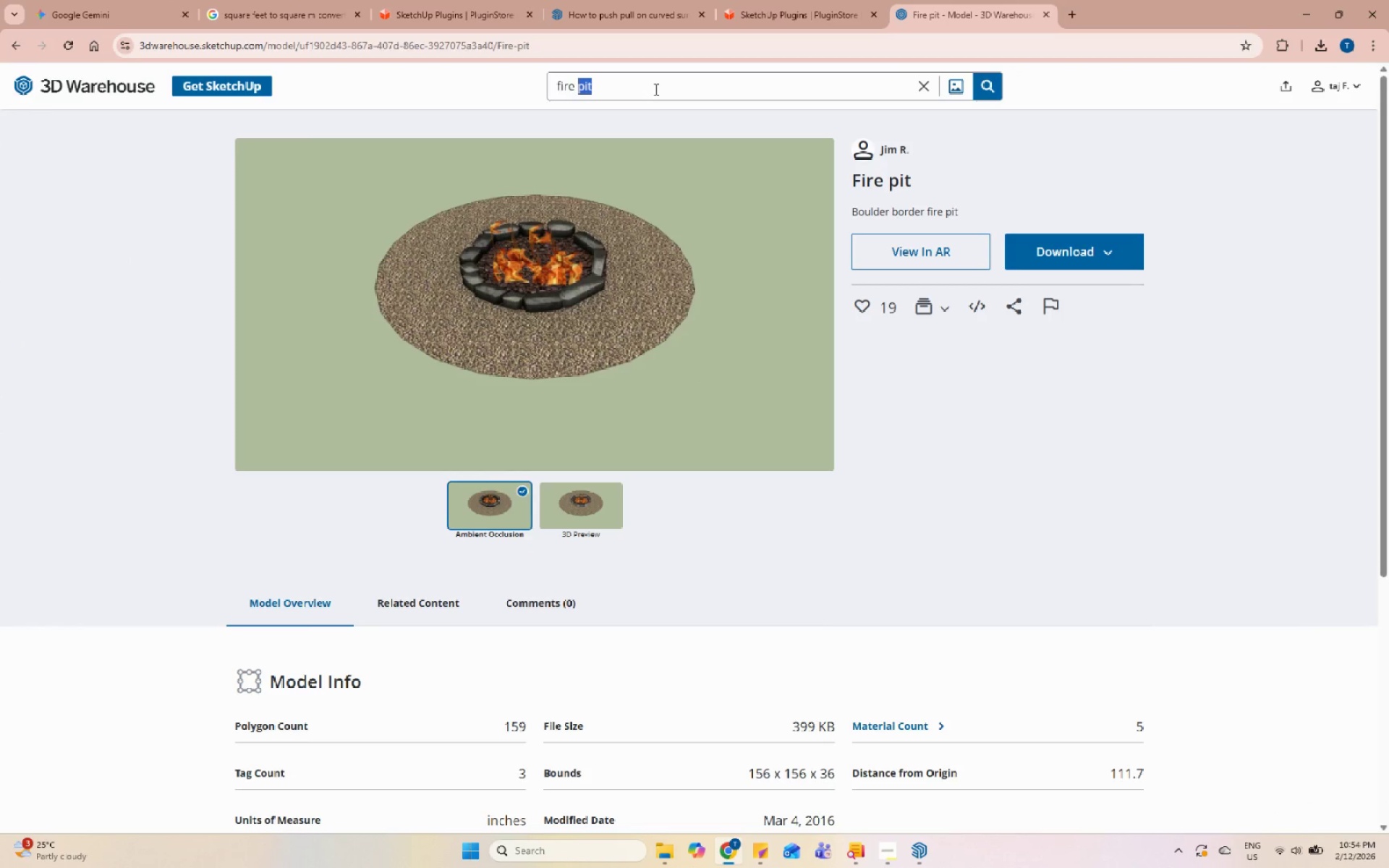 
triple_click([655, 89])
 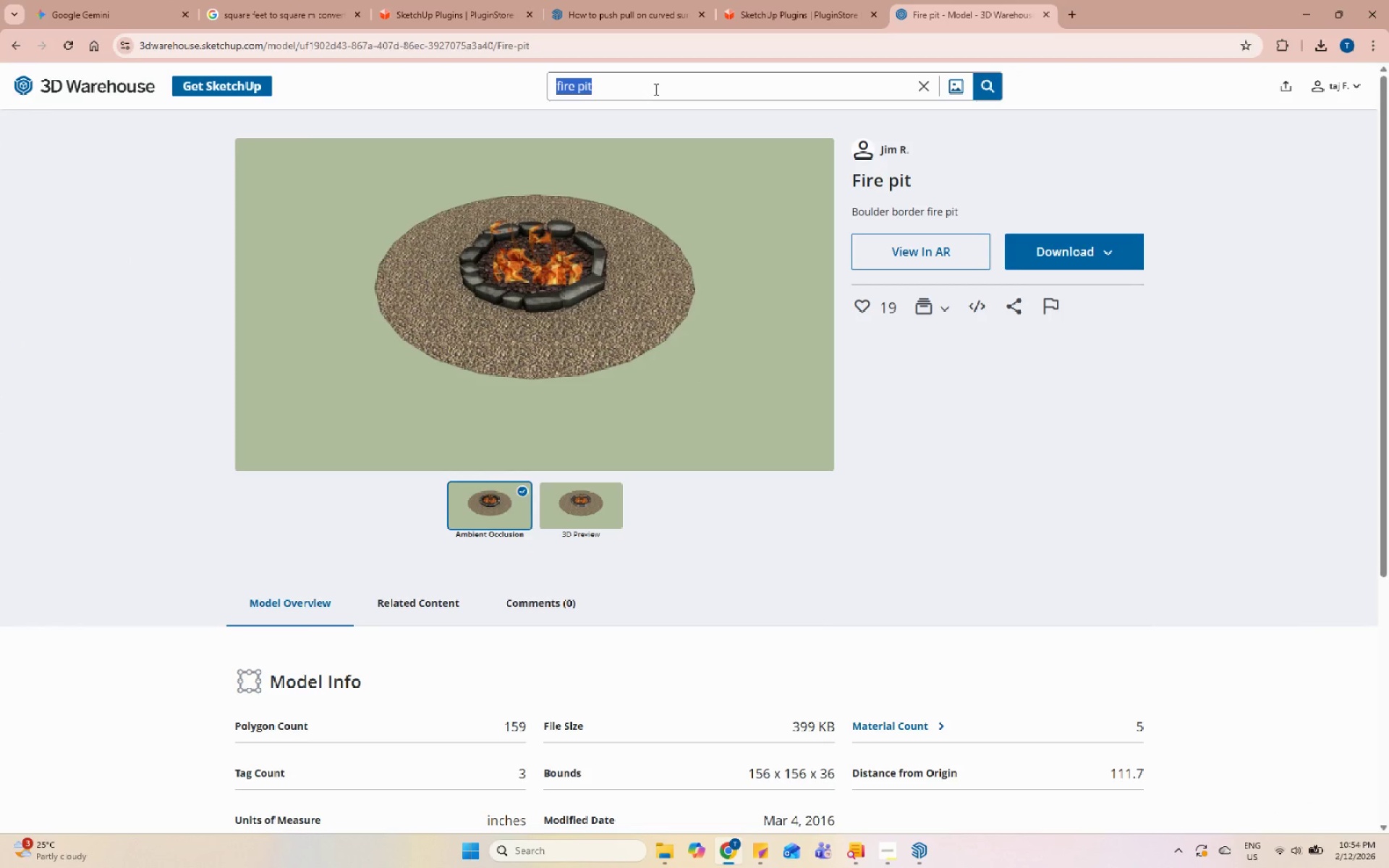 
type(stones)
key(Backspace)
key(Backspace)
key(Backspace)
key(Backspace)
key(Backspace)
key(Backspace)
type(boulders)
 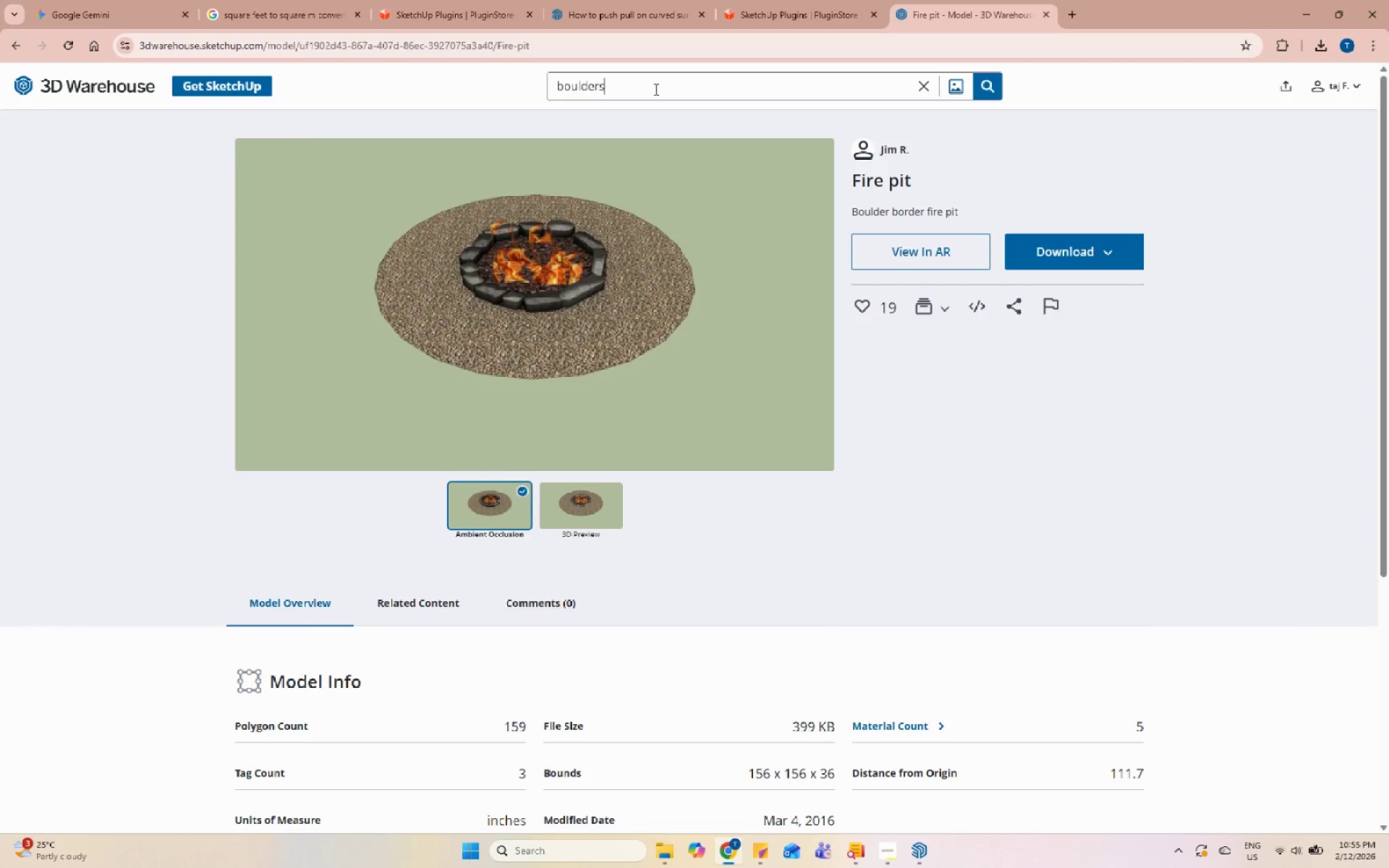 
key(Enter)
 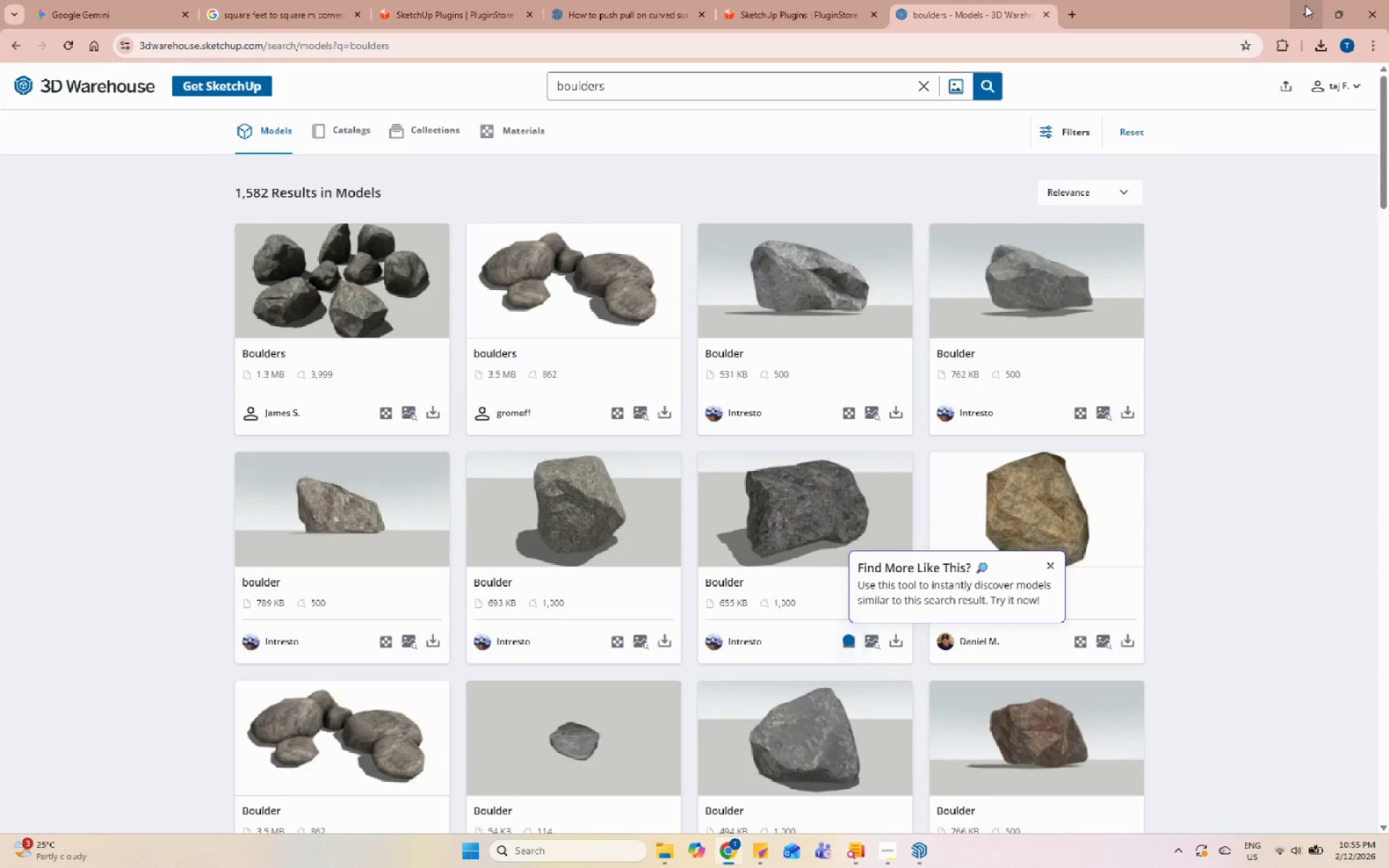 
left_click([1305, 5])
 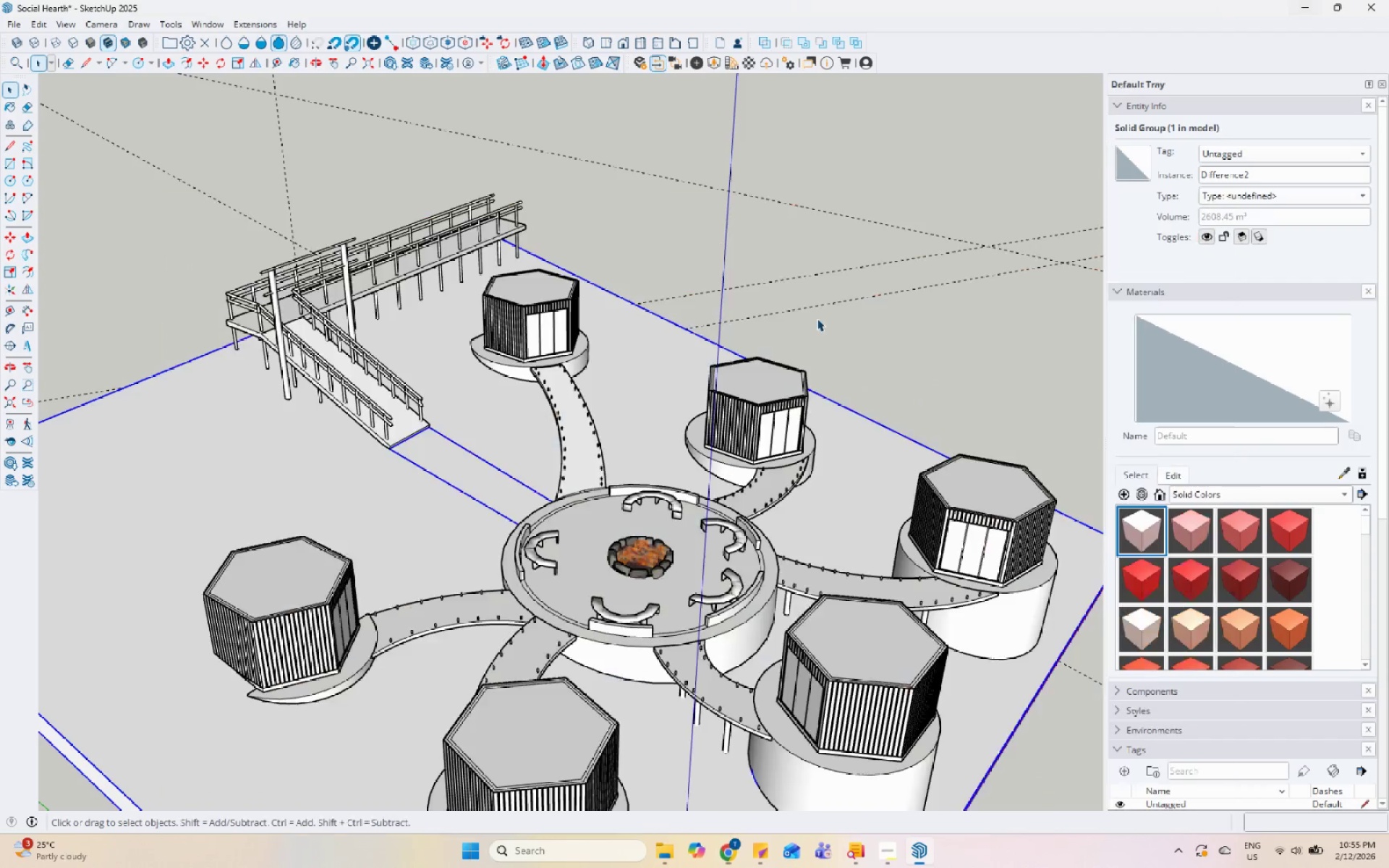 
scroll: coordinate [696, 416], scroll_direction: down, amount: 6.0
 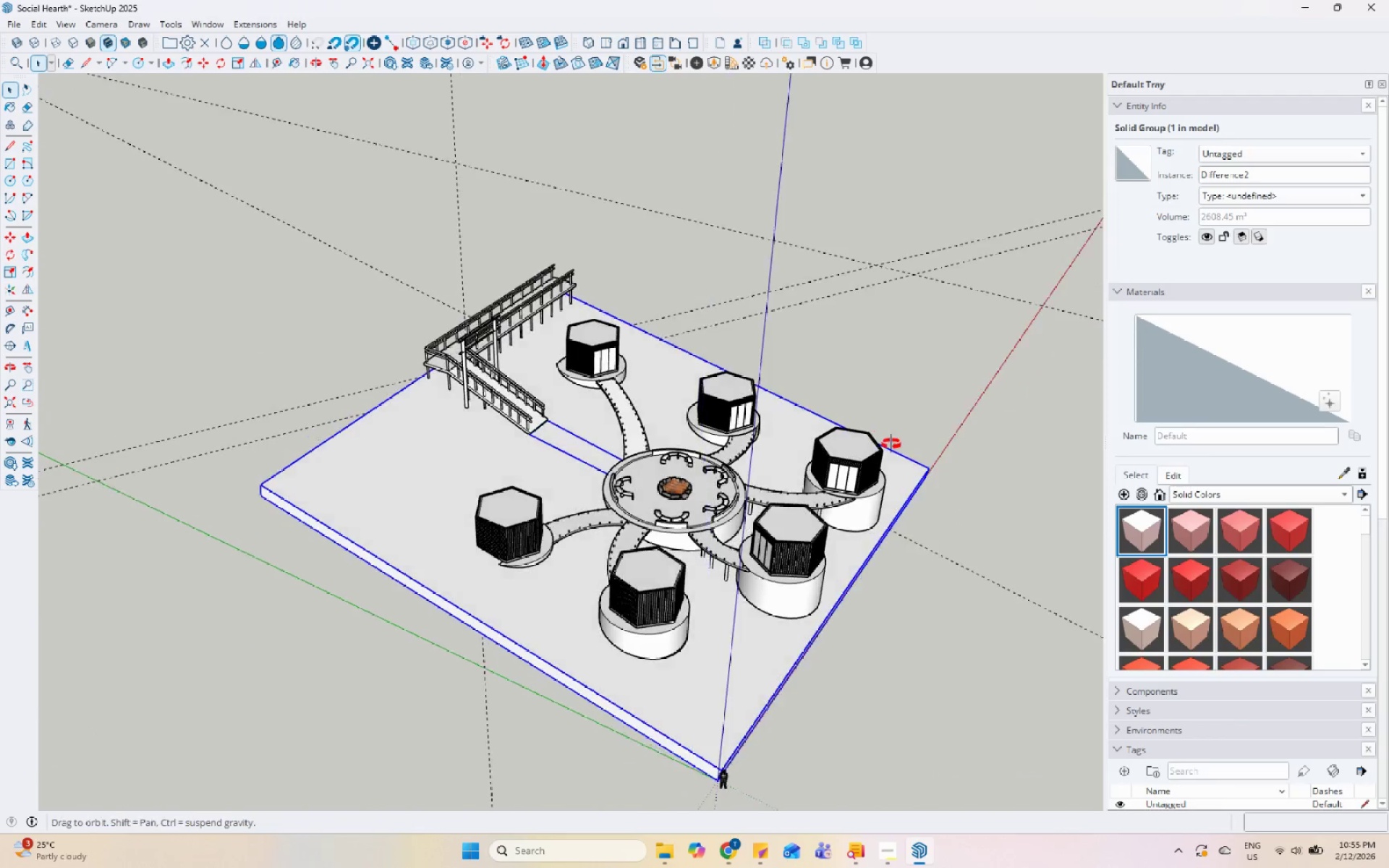 
scroll: coordinate [685, 151], scroll_direction: up, amount: 2.0
 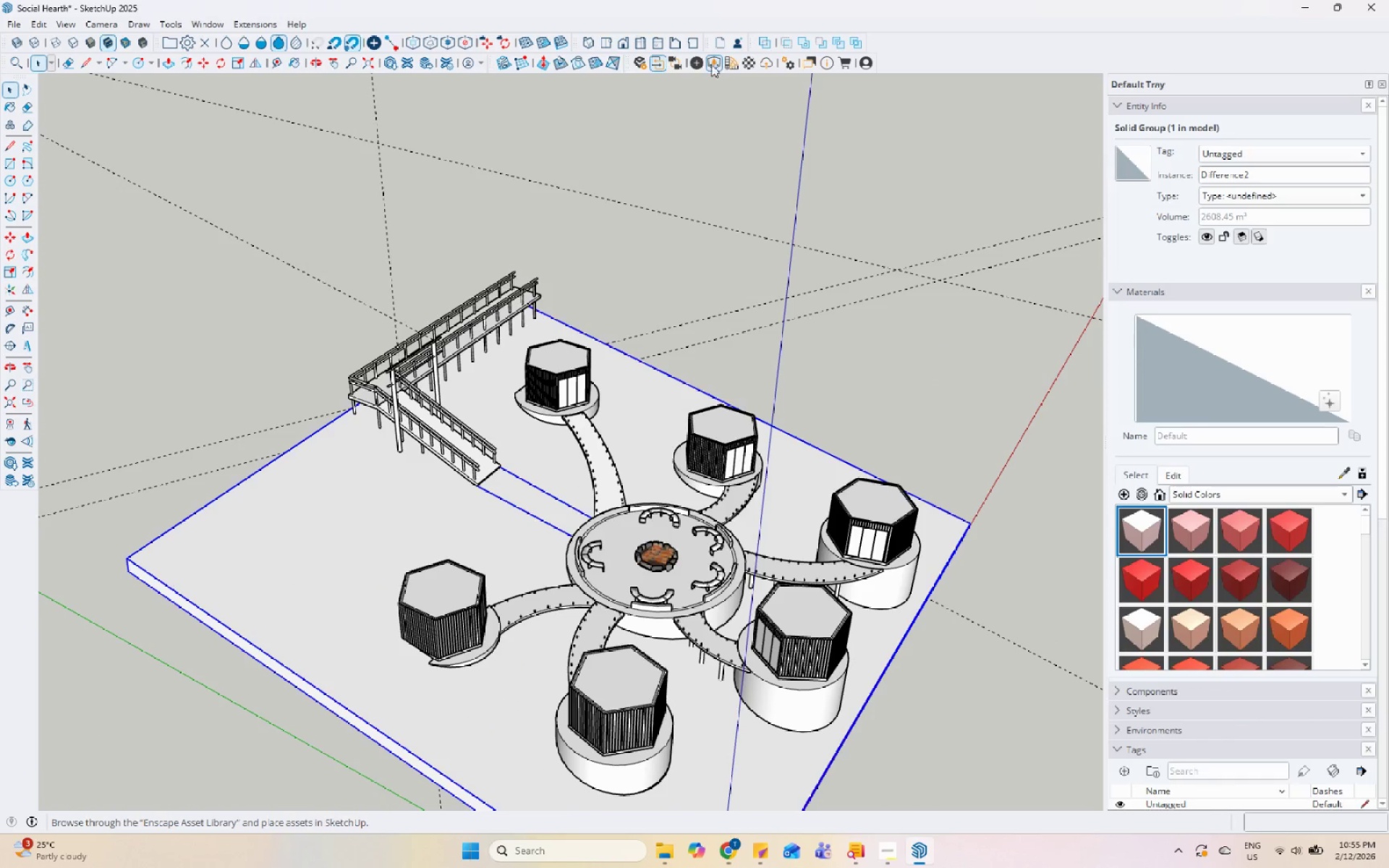 
left_click([708, 63])
 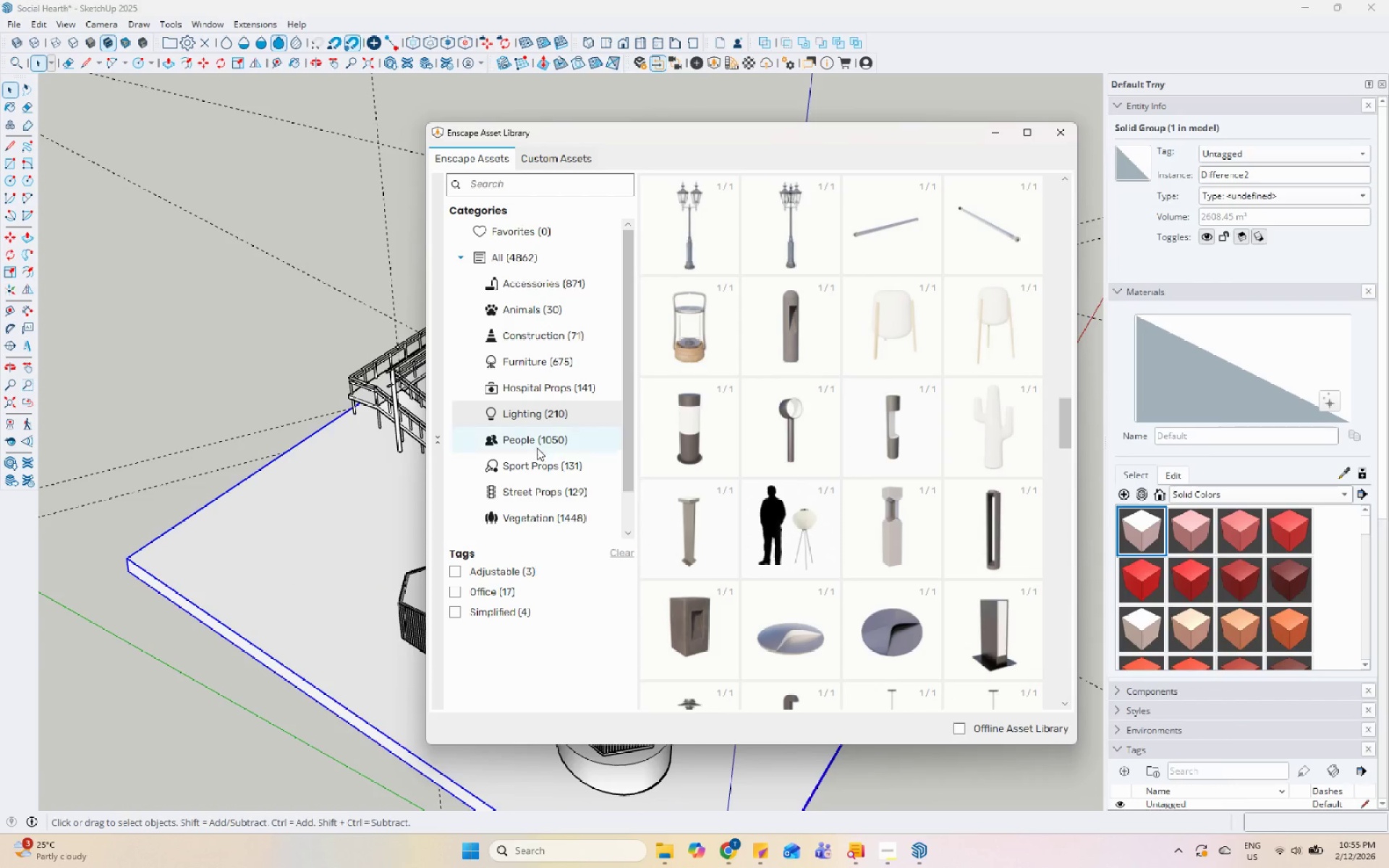 
left_click([542, 516])
 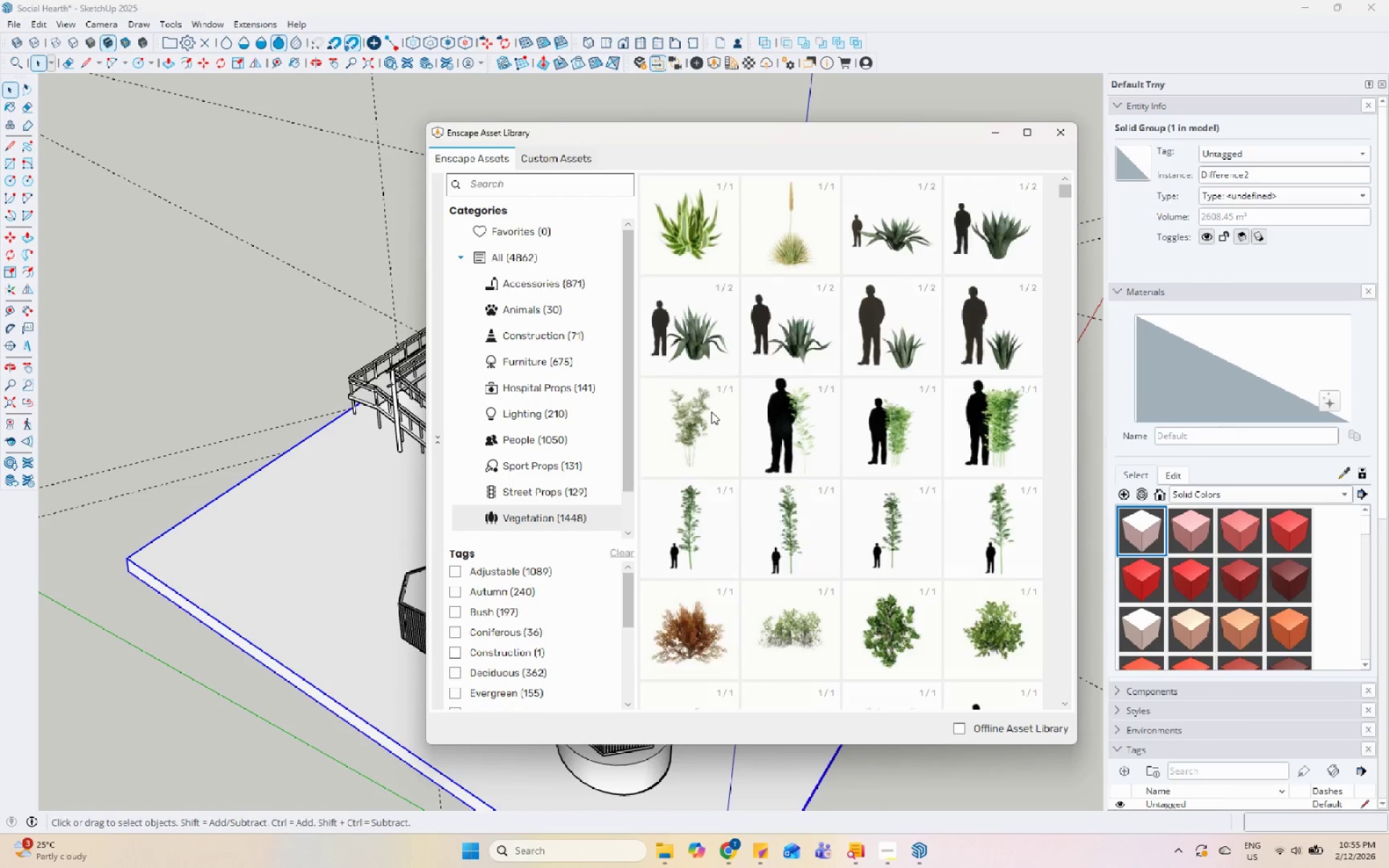 
scroll: coordinate [954, 388], scroll_direction: down, amount: 24.0
 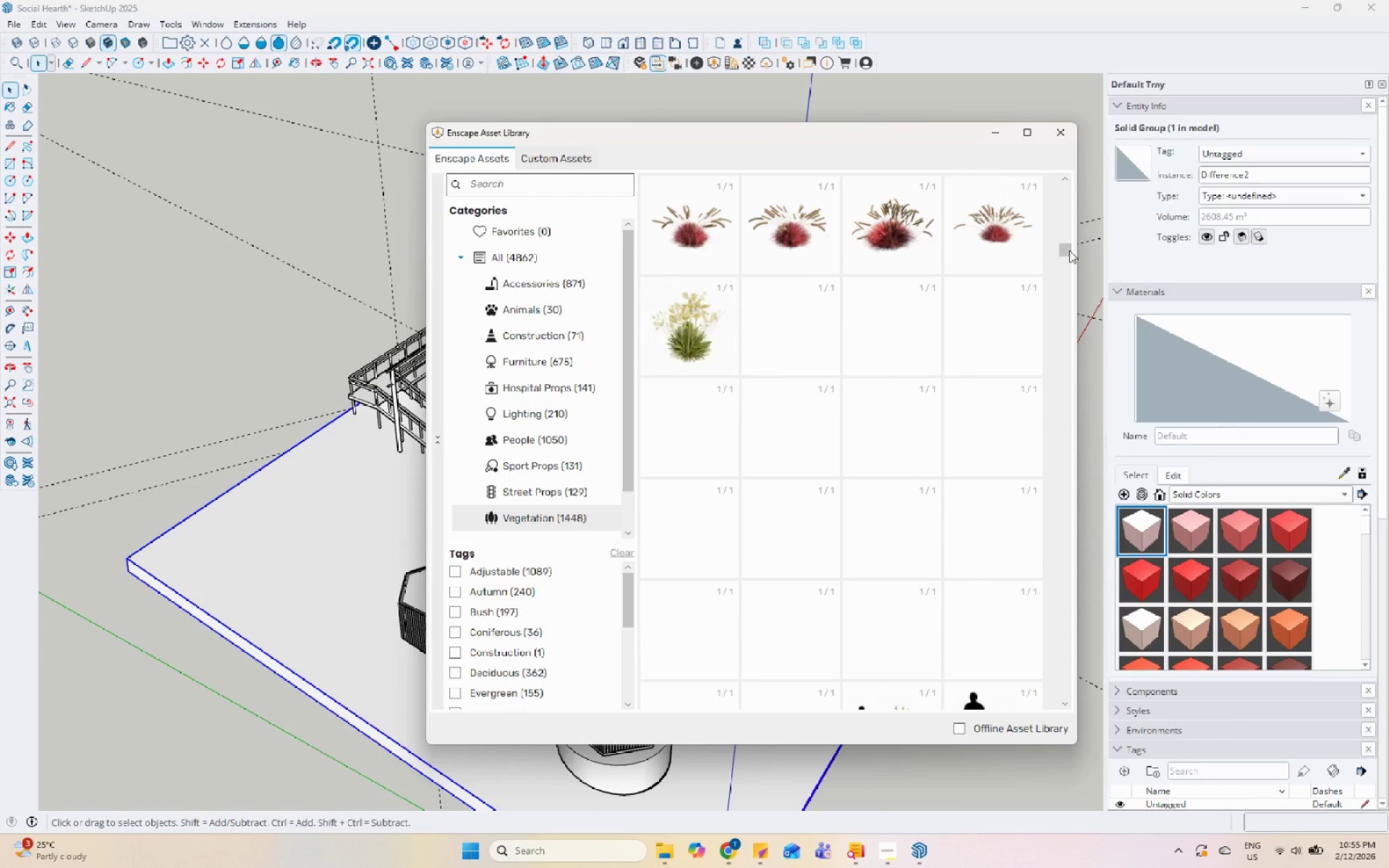 
left_click_drag(start_coordinate=[1070, 247], to_coordinate=[1055, 690])
 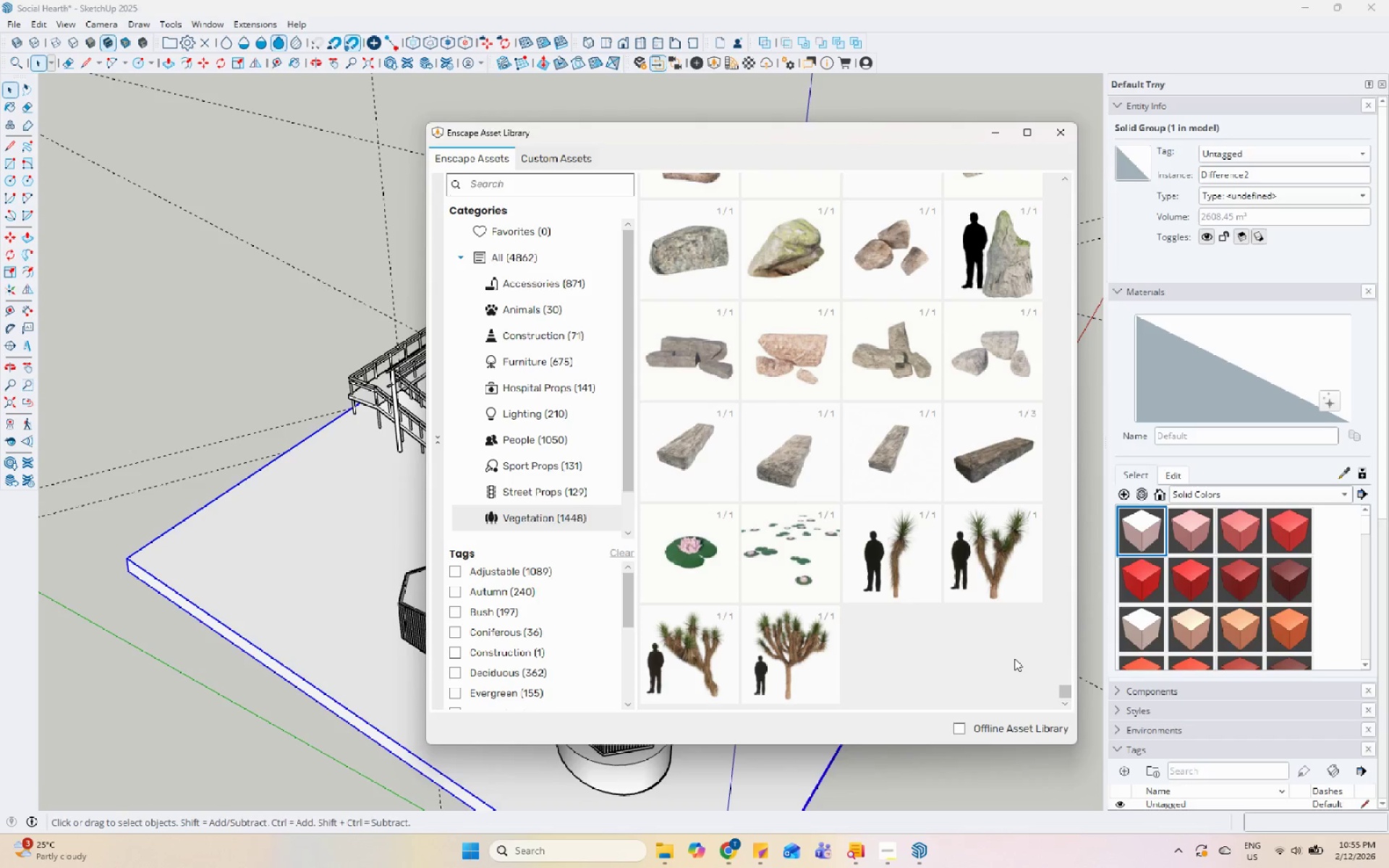 
scroll: coordinate [1020, 652], scroll_direction: up, amount: 1.0
 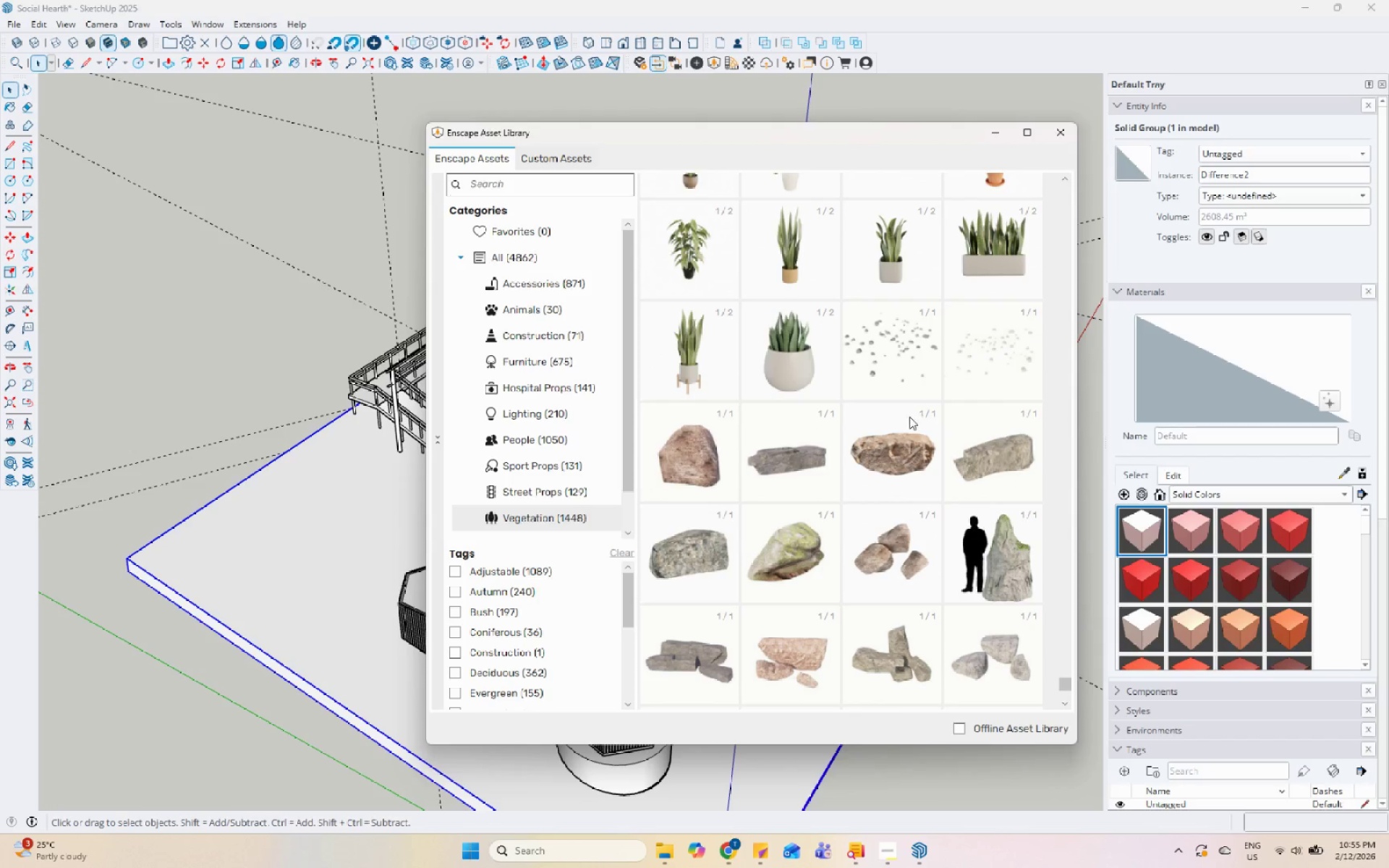 
left_click([906, 469])
 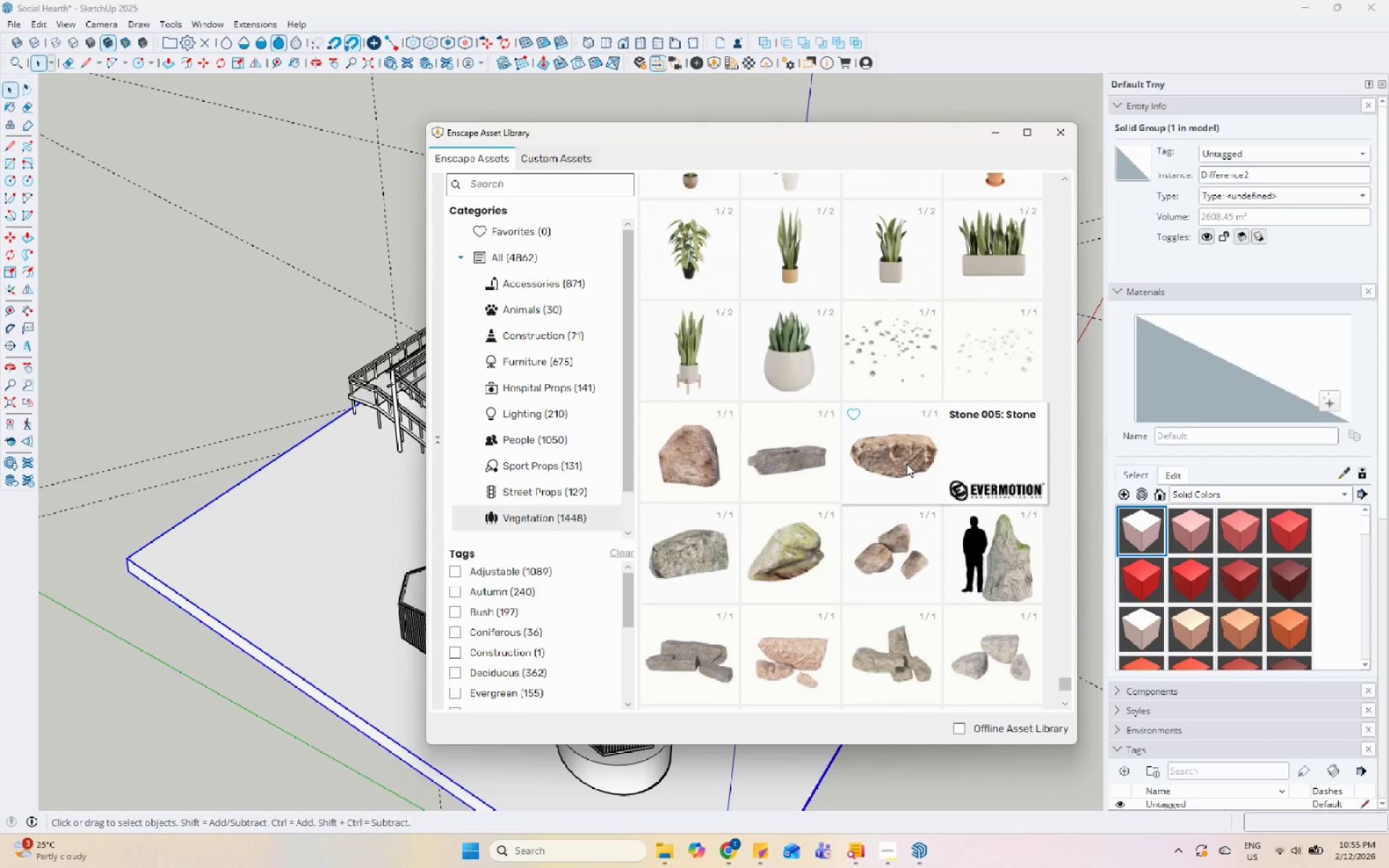 
left_click([906, 464])
 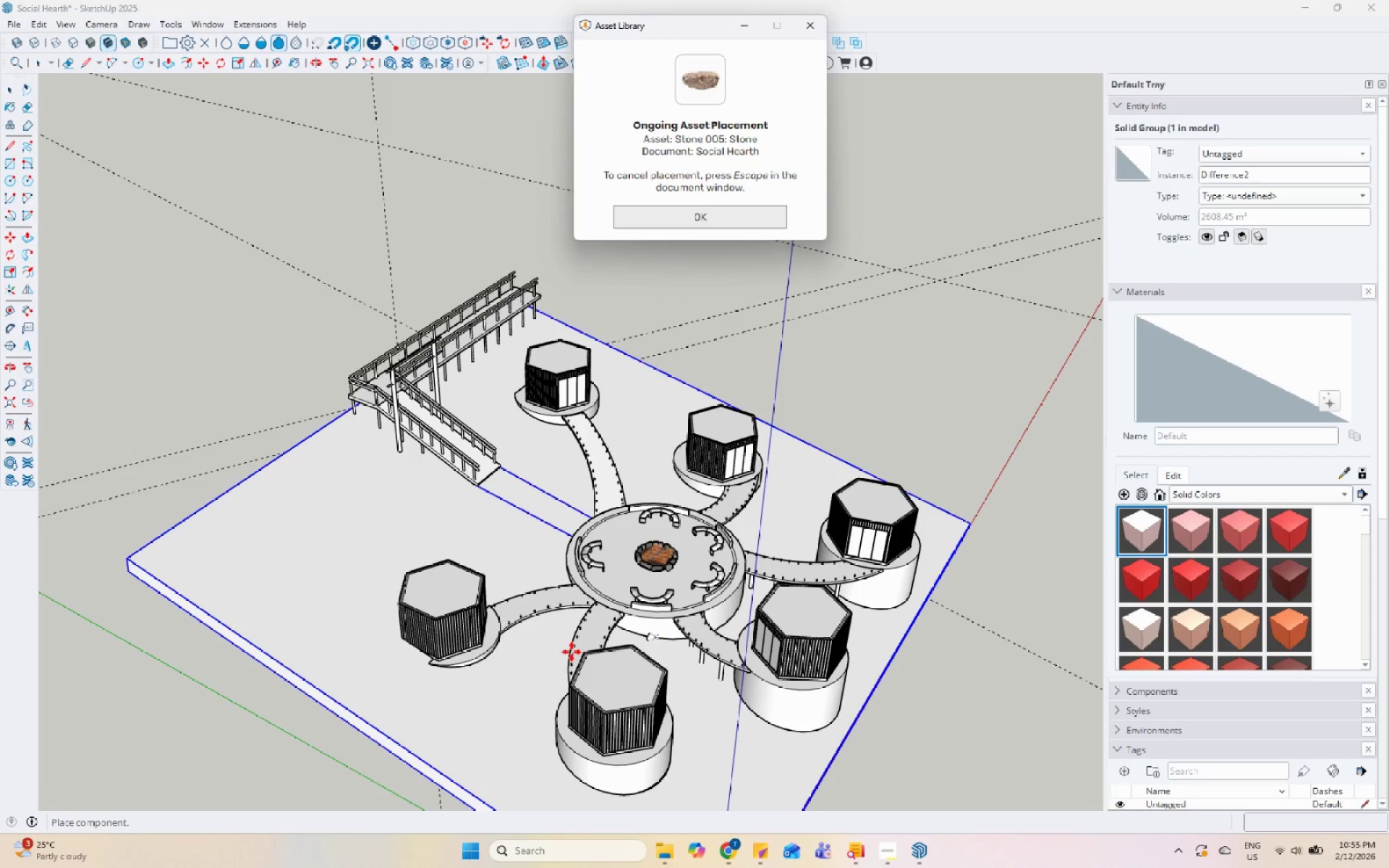 
scroll: coordinate [466, 651], scroll_direction: up, amount: 14.0
 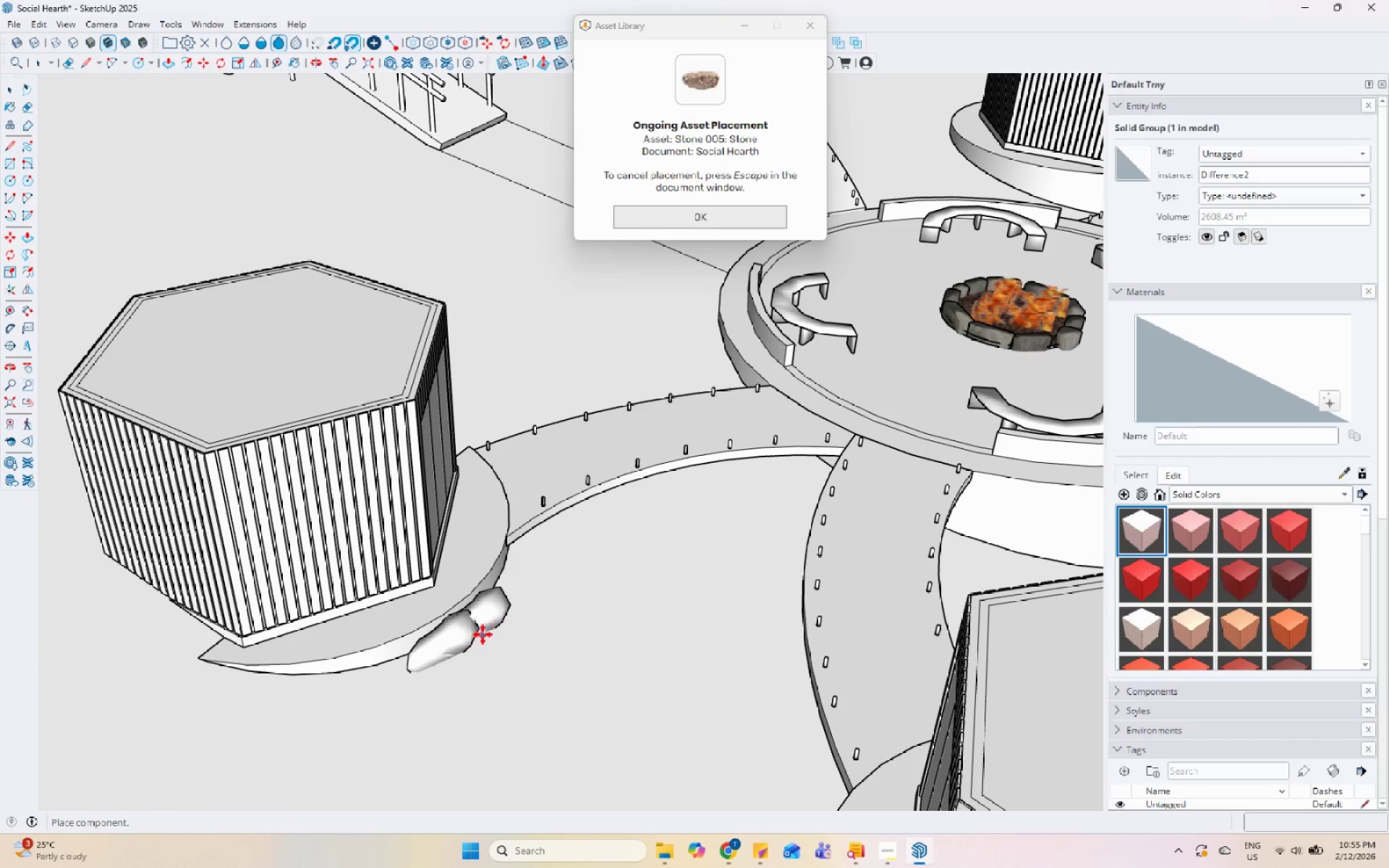 
scroll: coordinate [556, 542], scroll_direction: down, amount: 7.0
 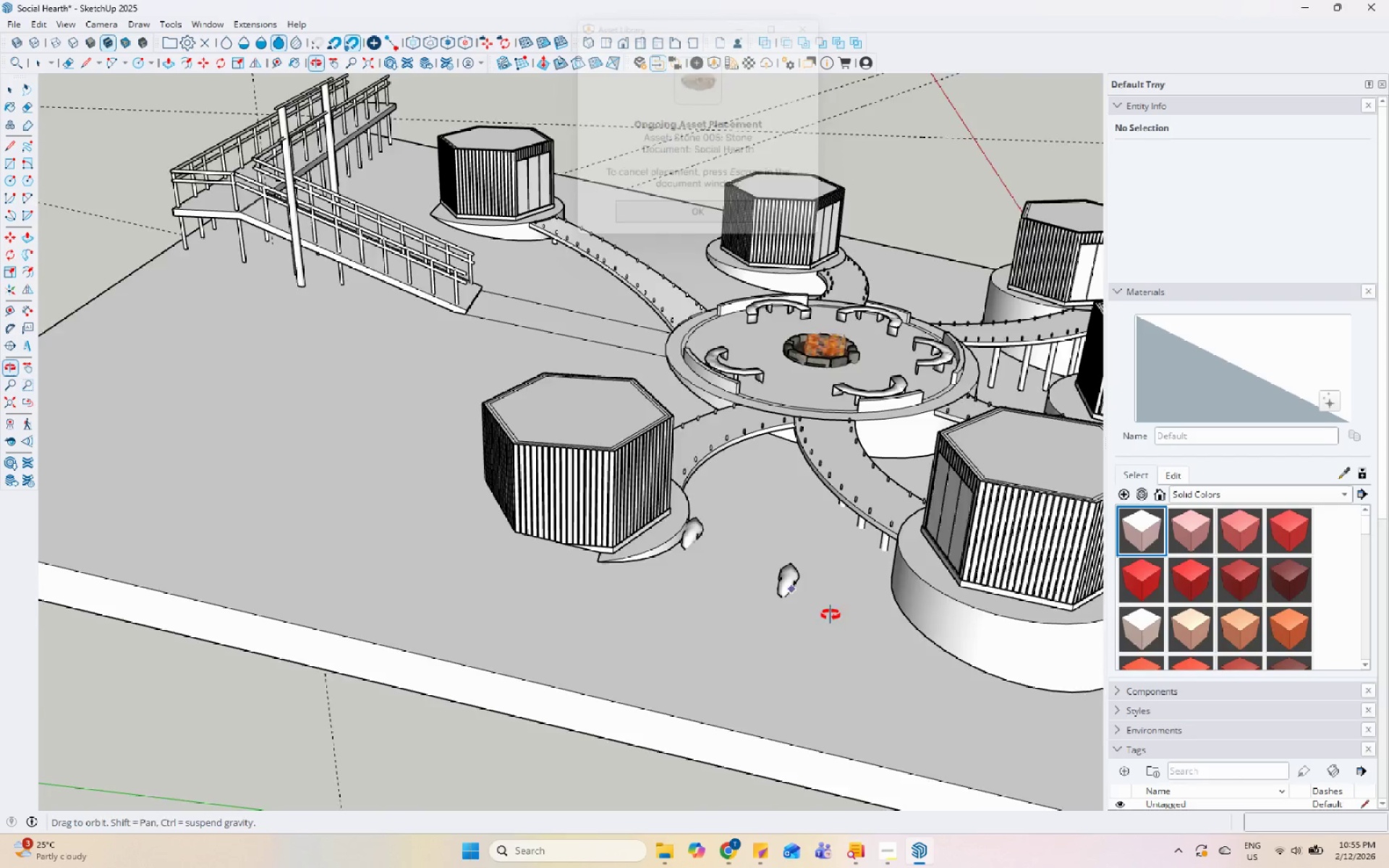 
scroll: coordinate [976, 569], scroll_direction: up, amount: 3.0
 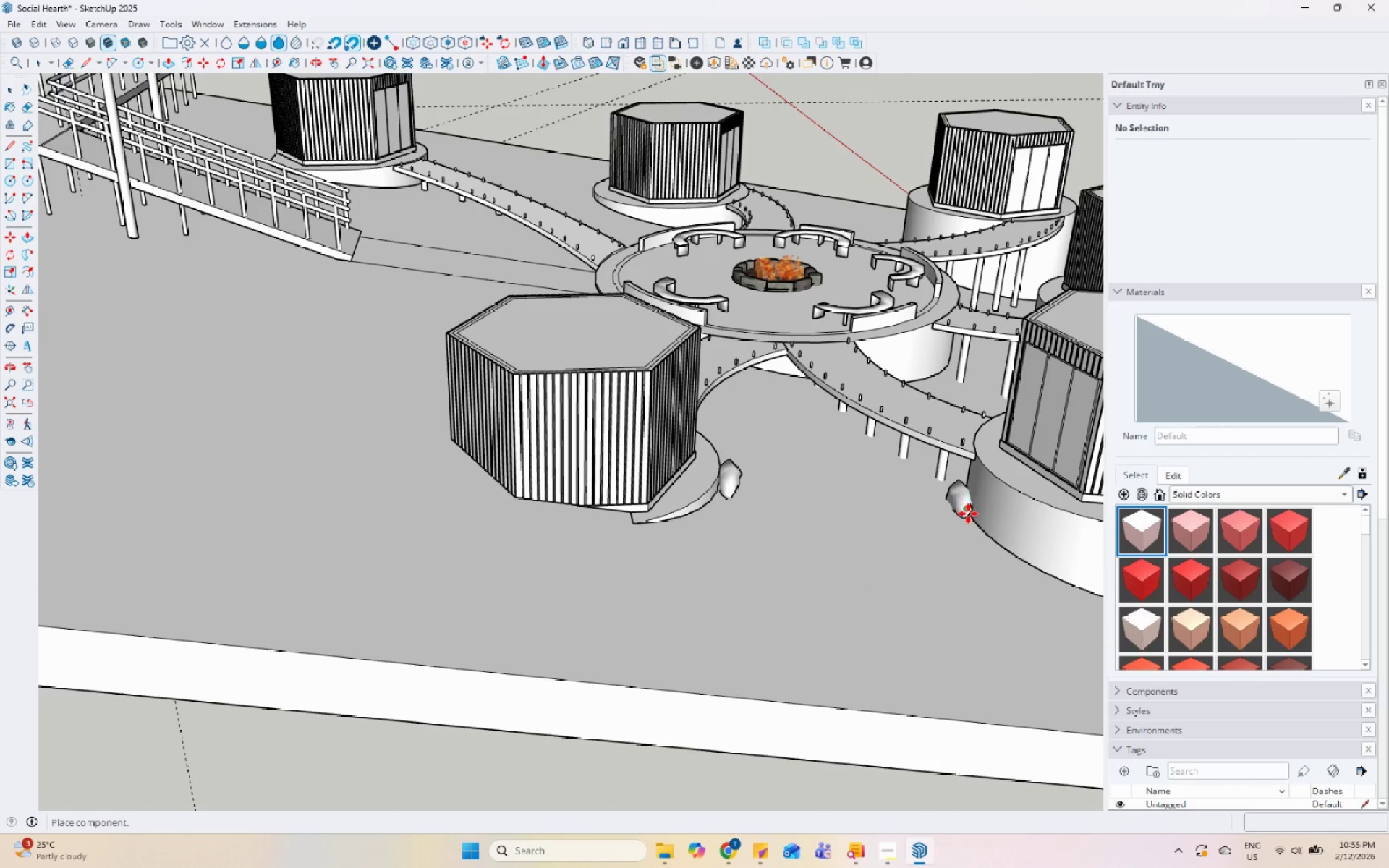 
left_click([968, 514])
 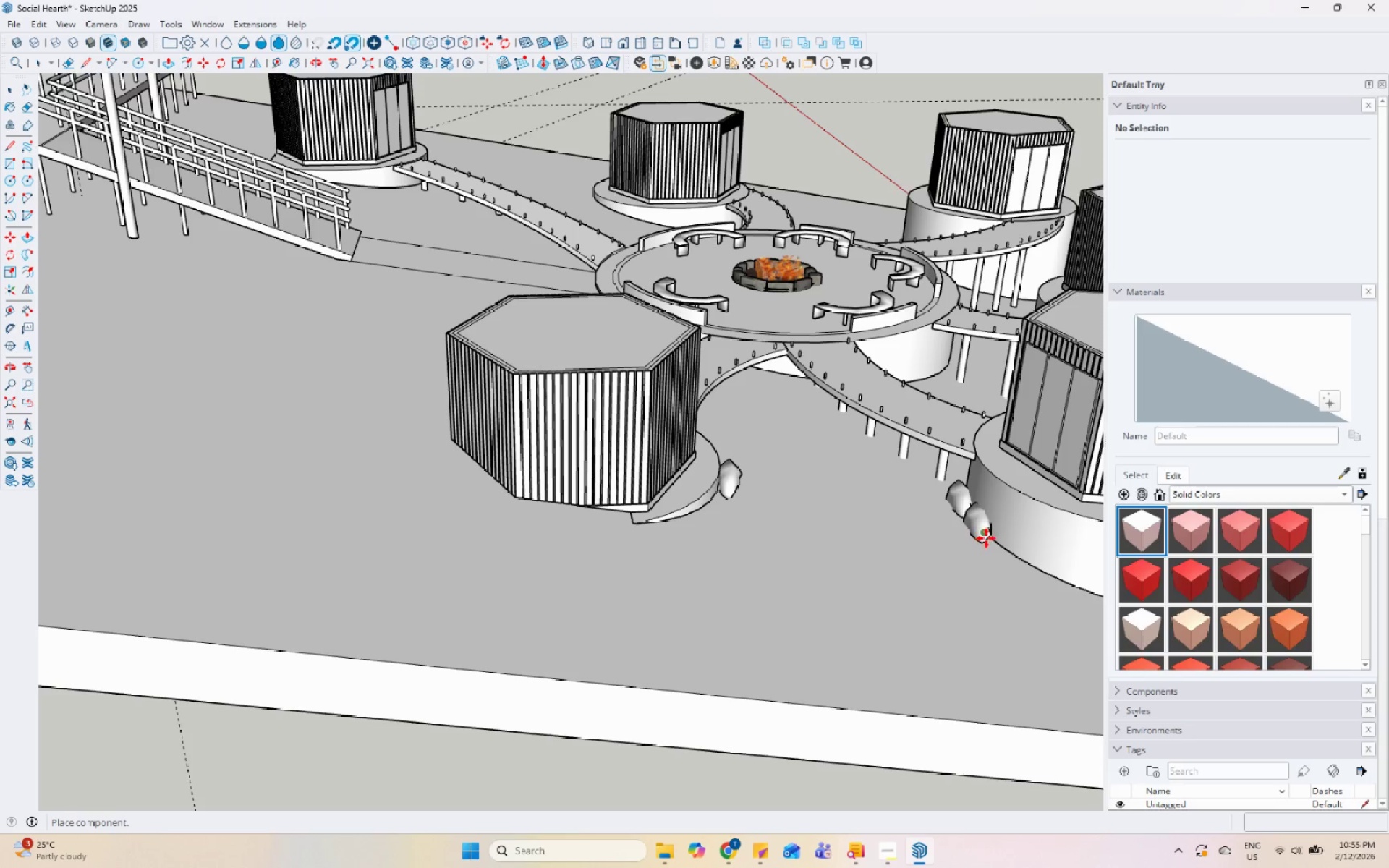 
left_click([986, 538])
 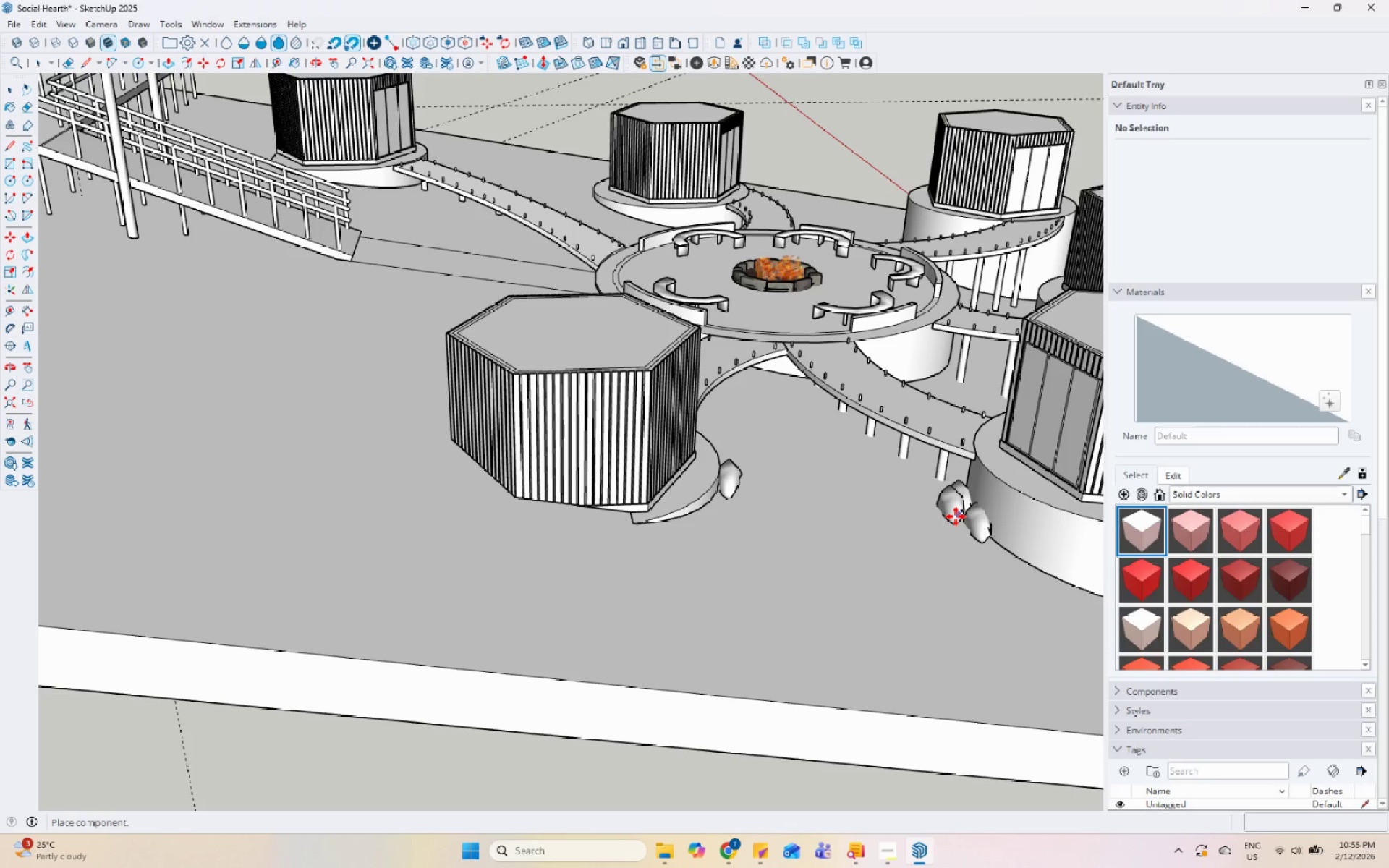 
left_click([956, 516])
 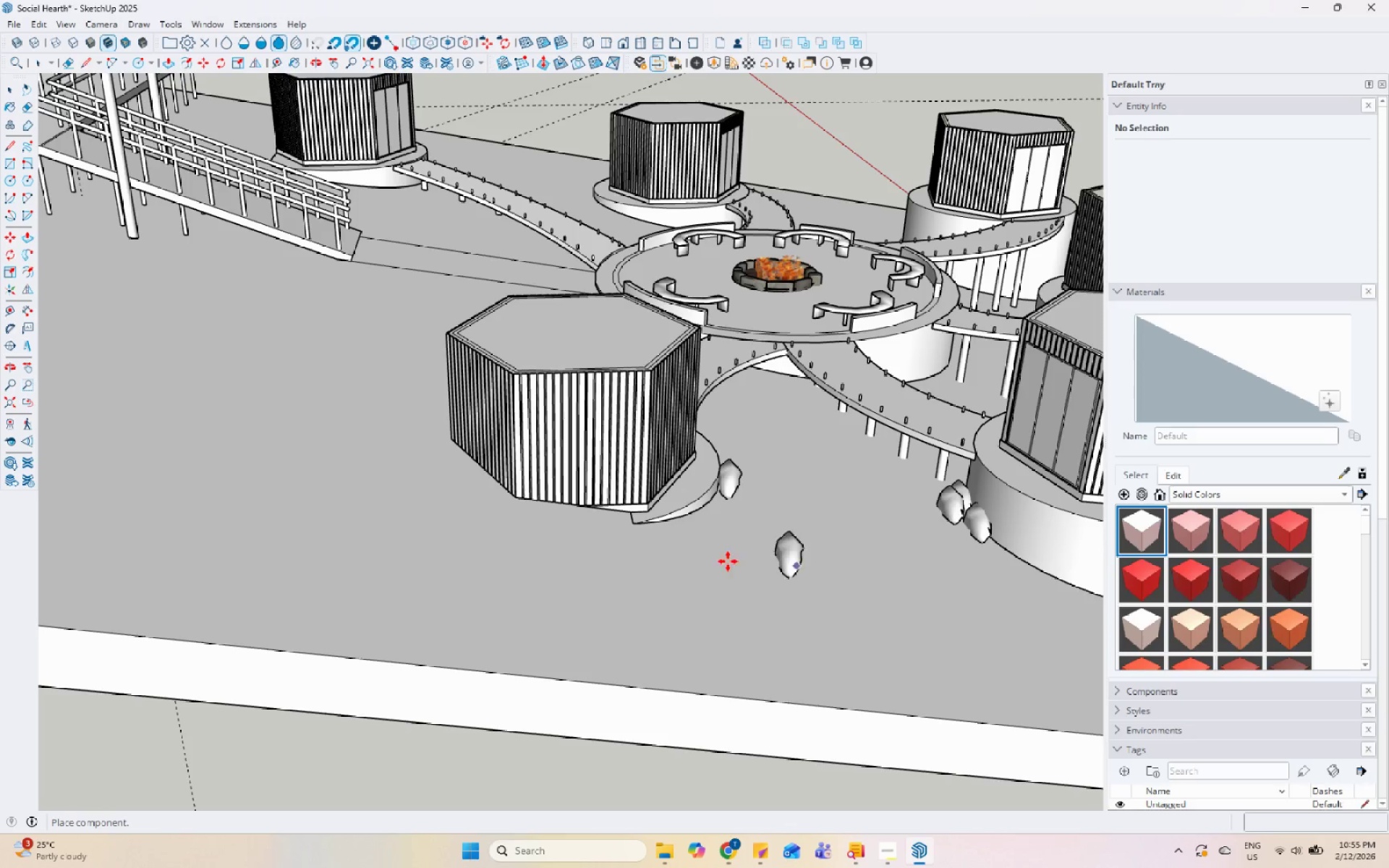 
scroll: coordinate [592, 554], scroll_direction: down, amount: 7.0
 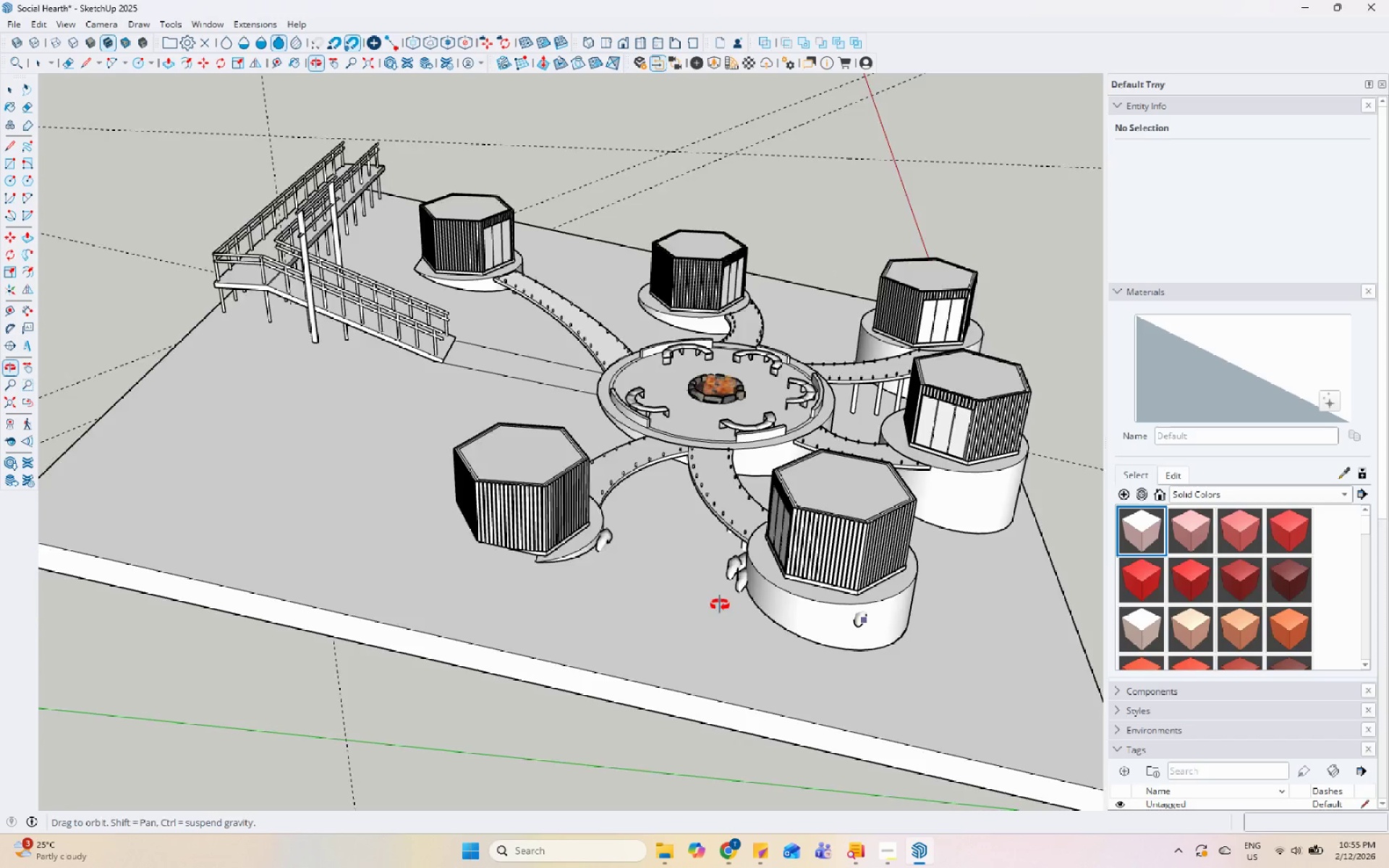 
left_click([754, 720])
 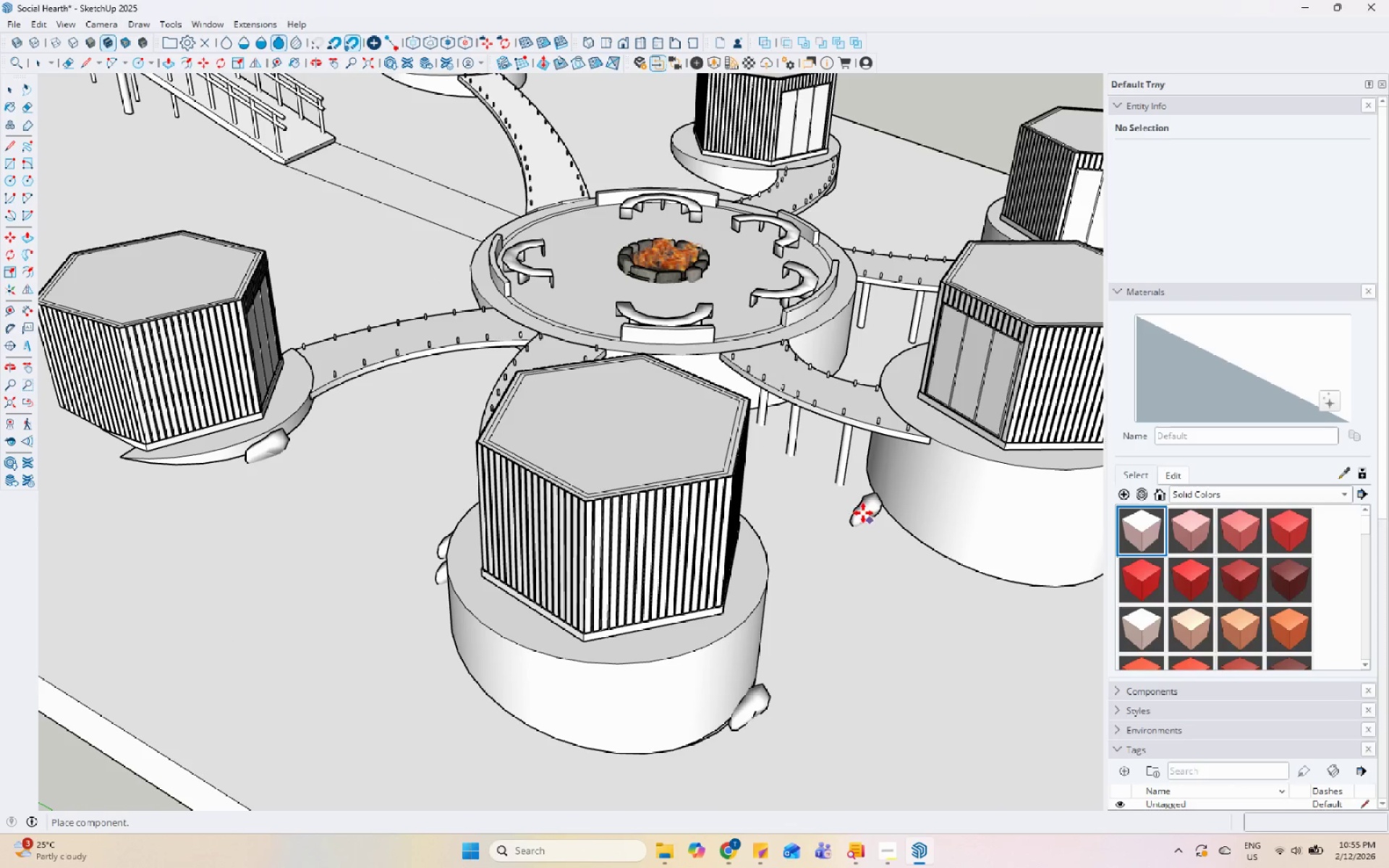 
scroll: coordinate [878, 310], scroll_direction: up, amount: 11.0
 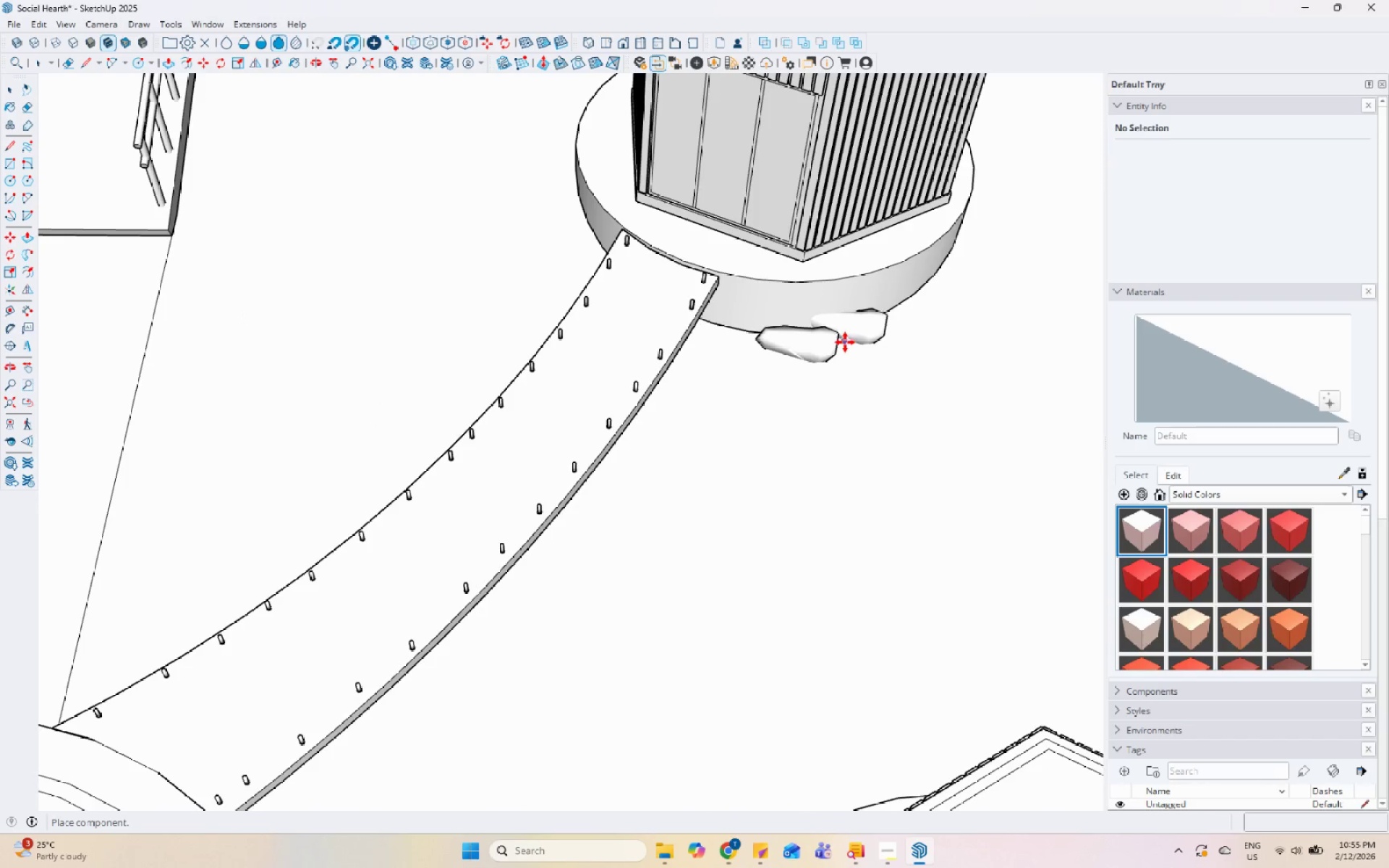 
left_click([850, 345])
 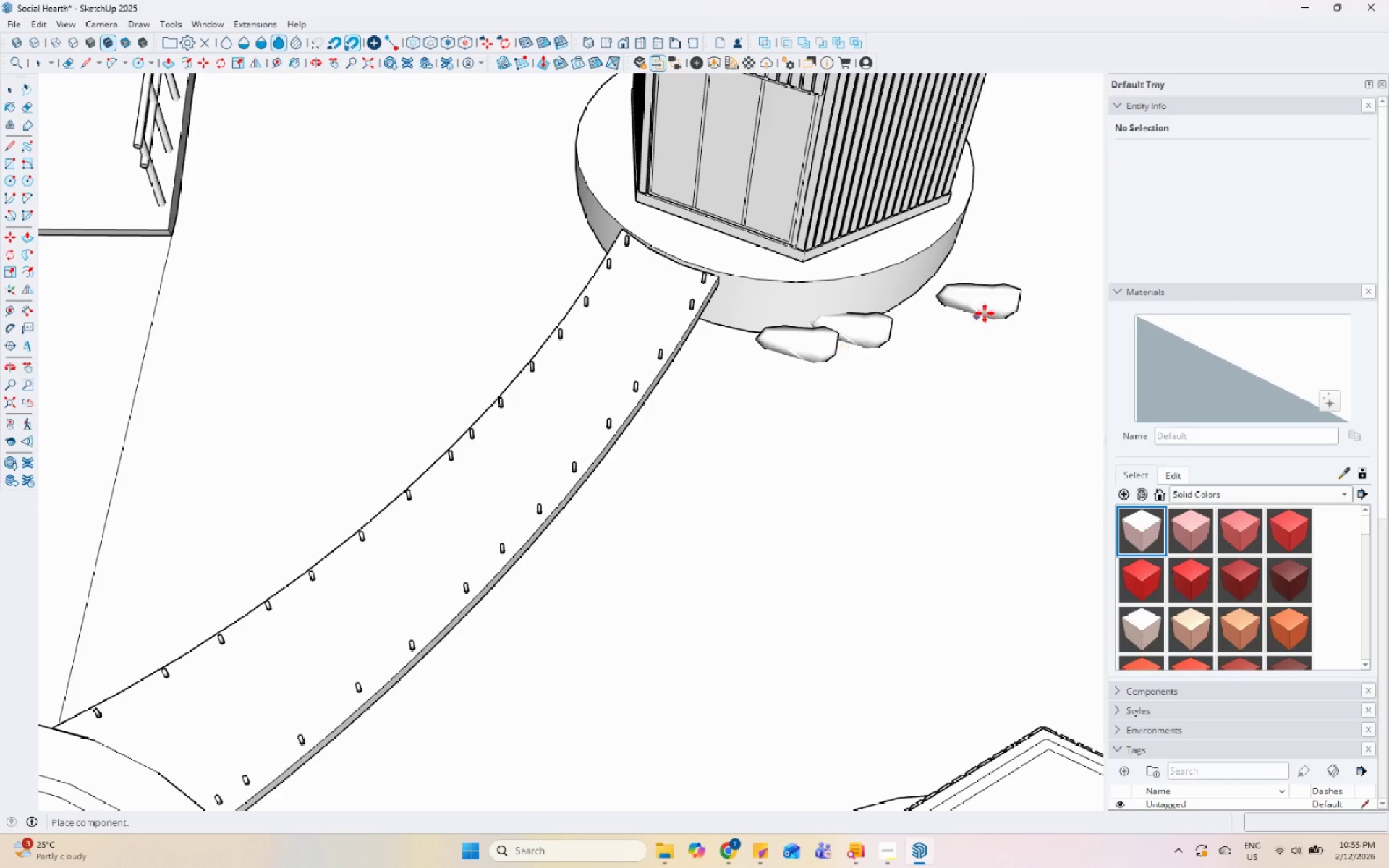 
scroll: coordinate [916, 343], scroll_direction: down, amount: 5.0
 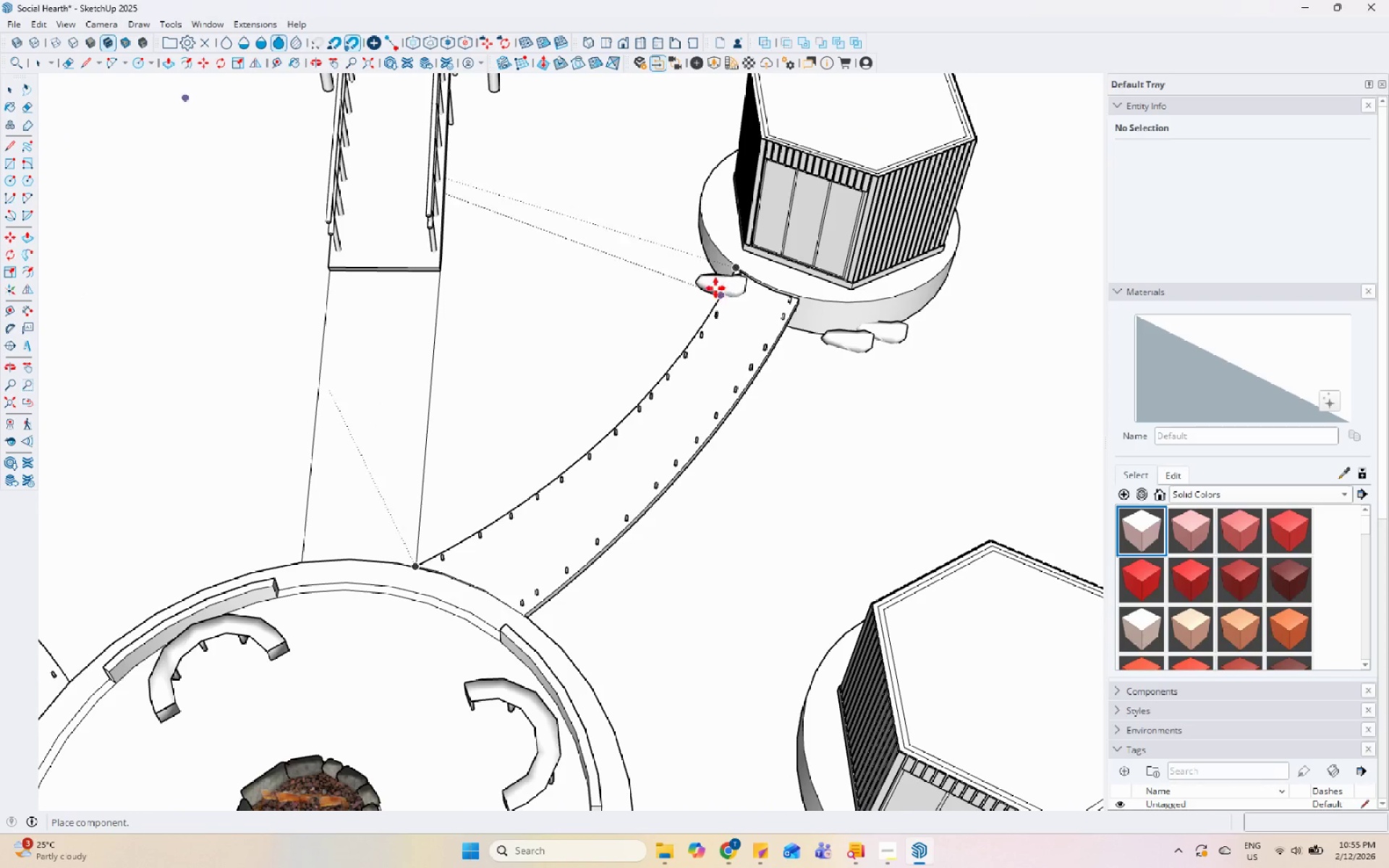 
left_click([709, 284])
 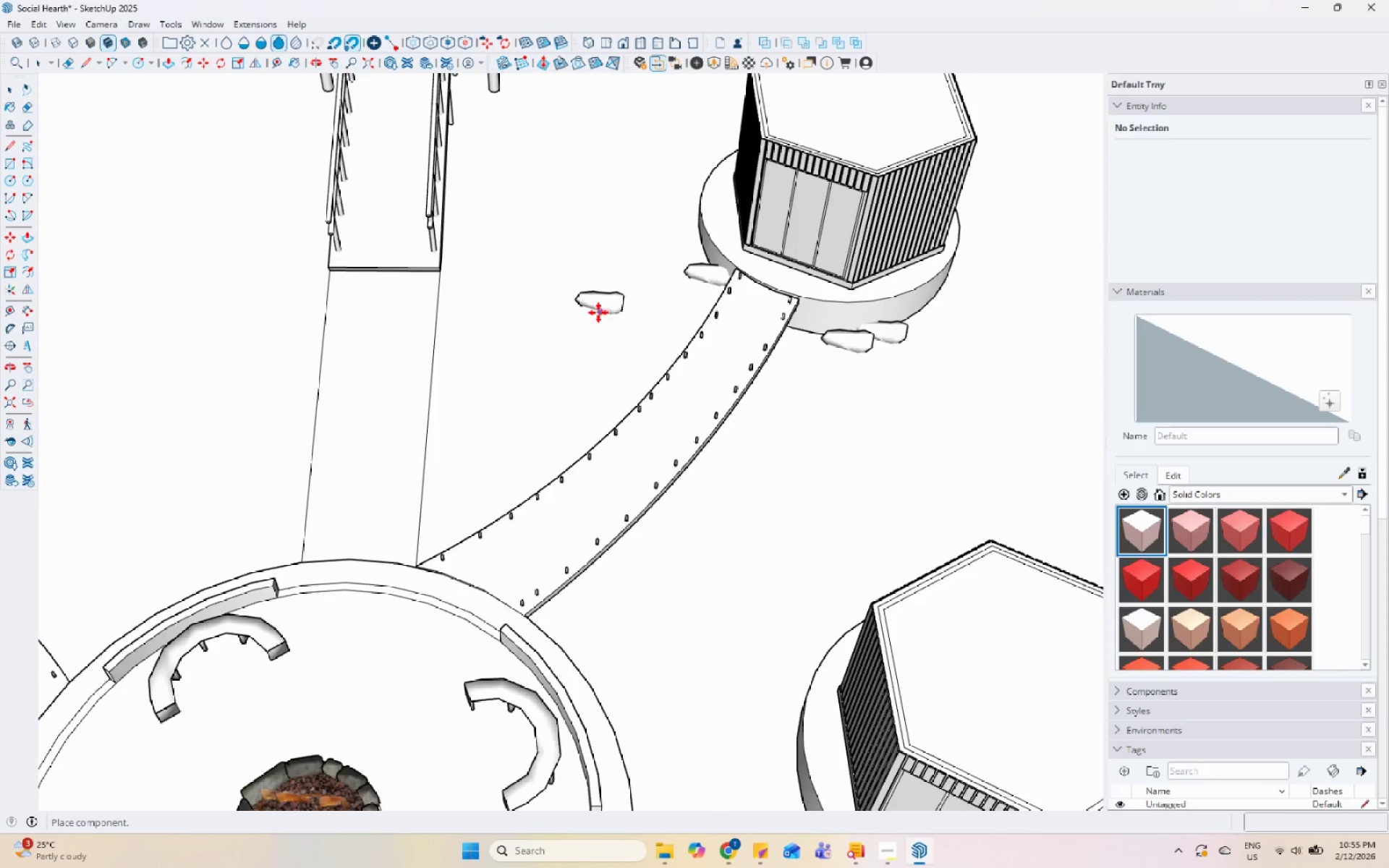 
scroll: coordinate [692, 380], scroll_direction: up, amount: 3.0
 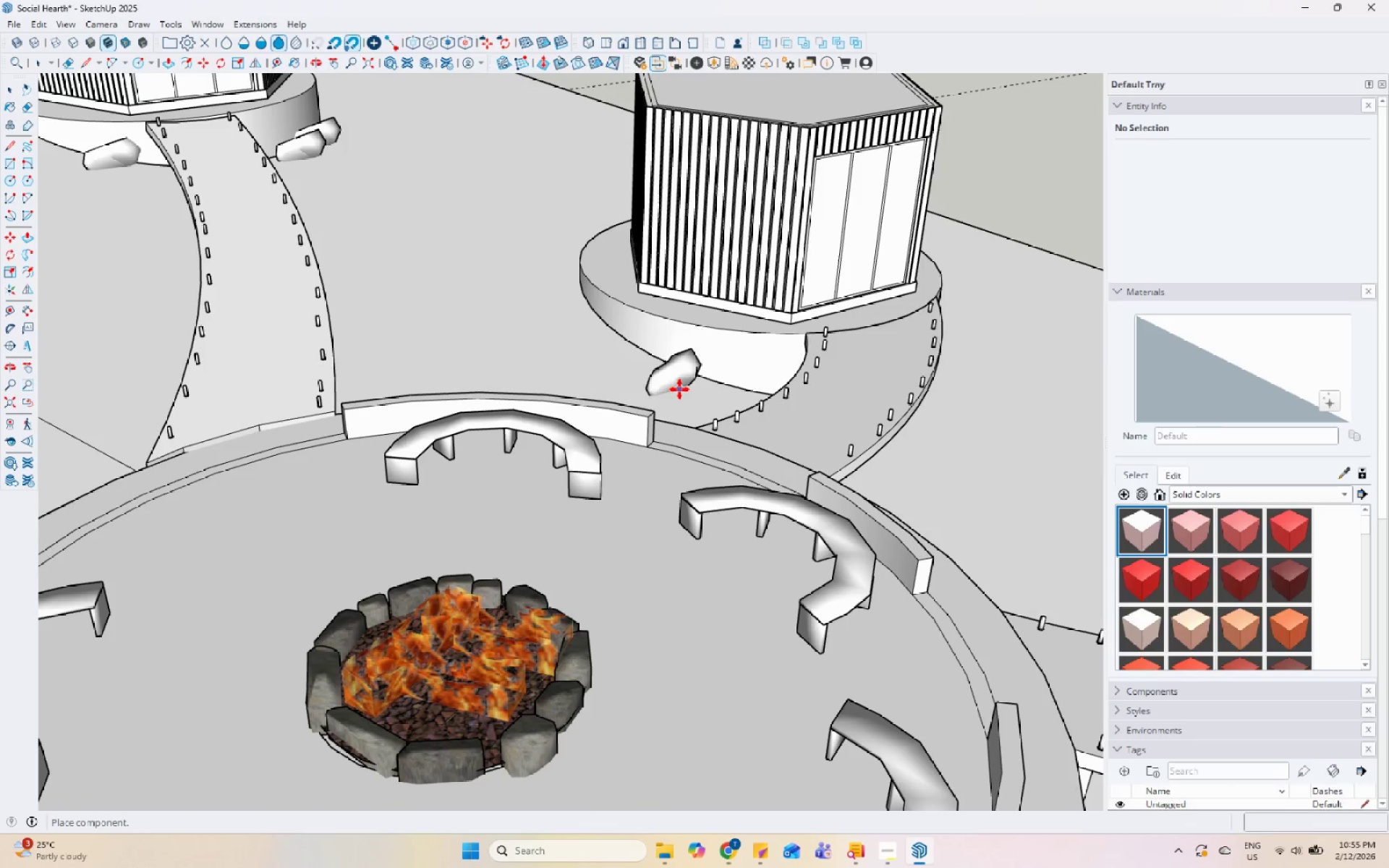 
scroll: coordinate [605, 401], scroll_direction: down, amount: 6.0
 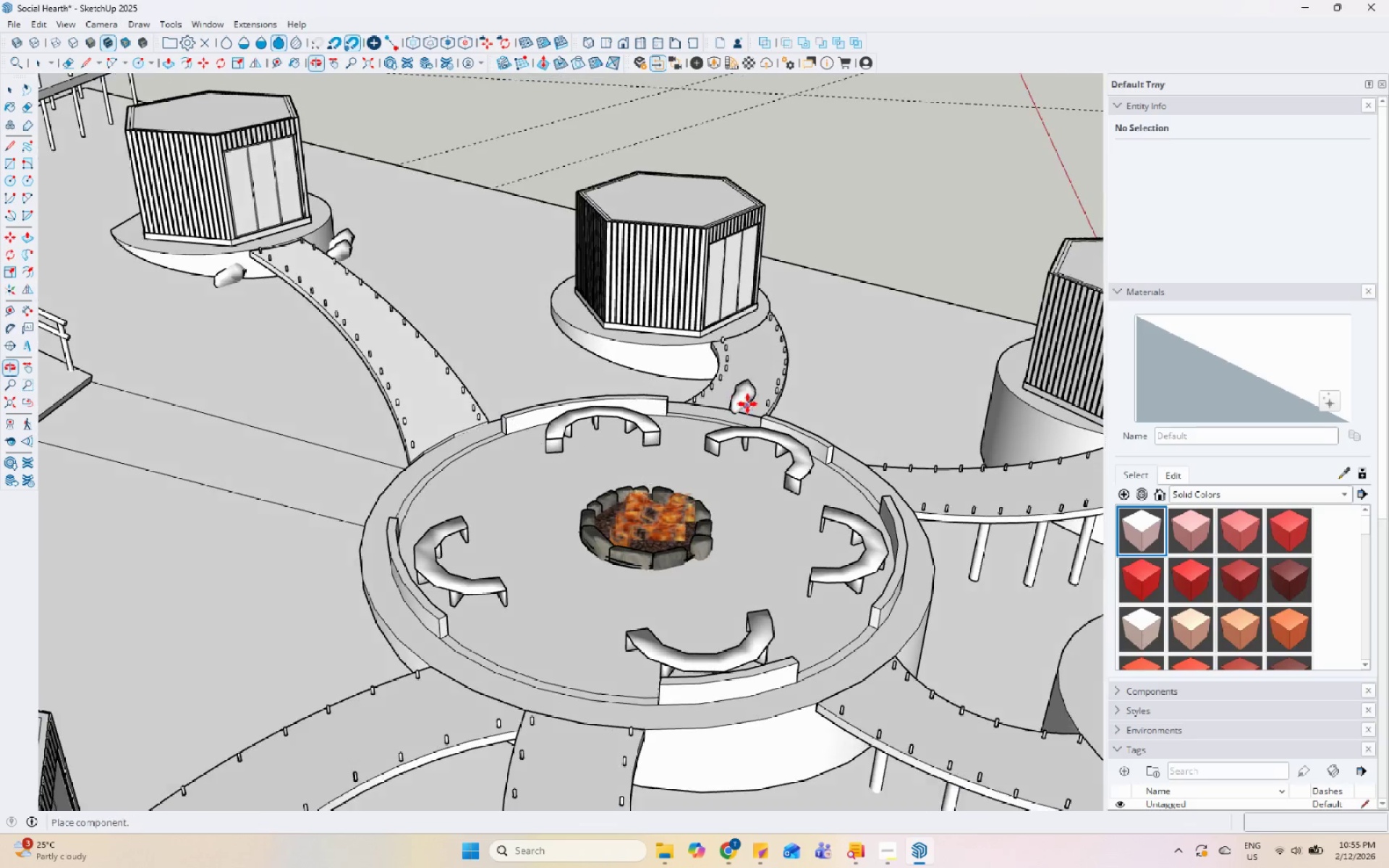 
key(Escape)
 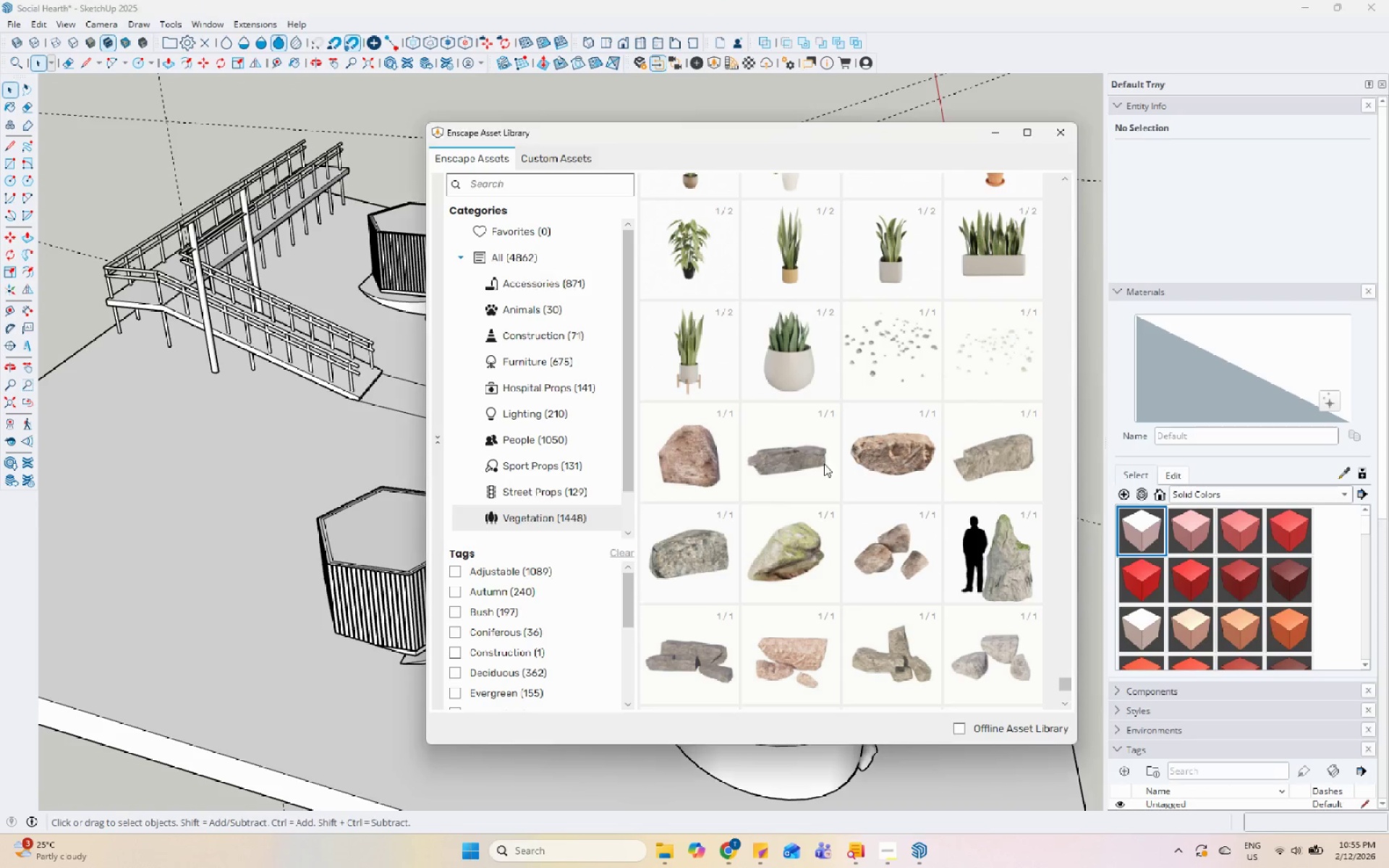 
scroll: coordinate [699, 366], scroll_direction: down, amount: 6.0
 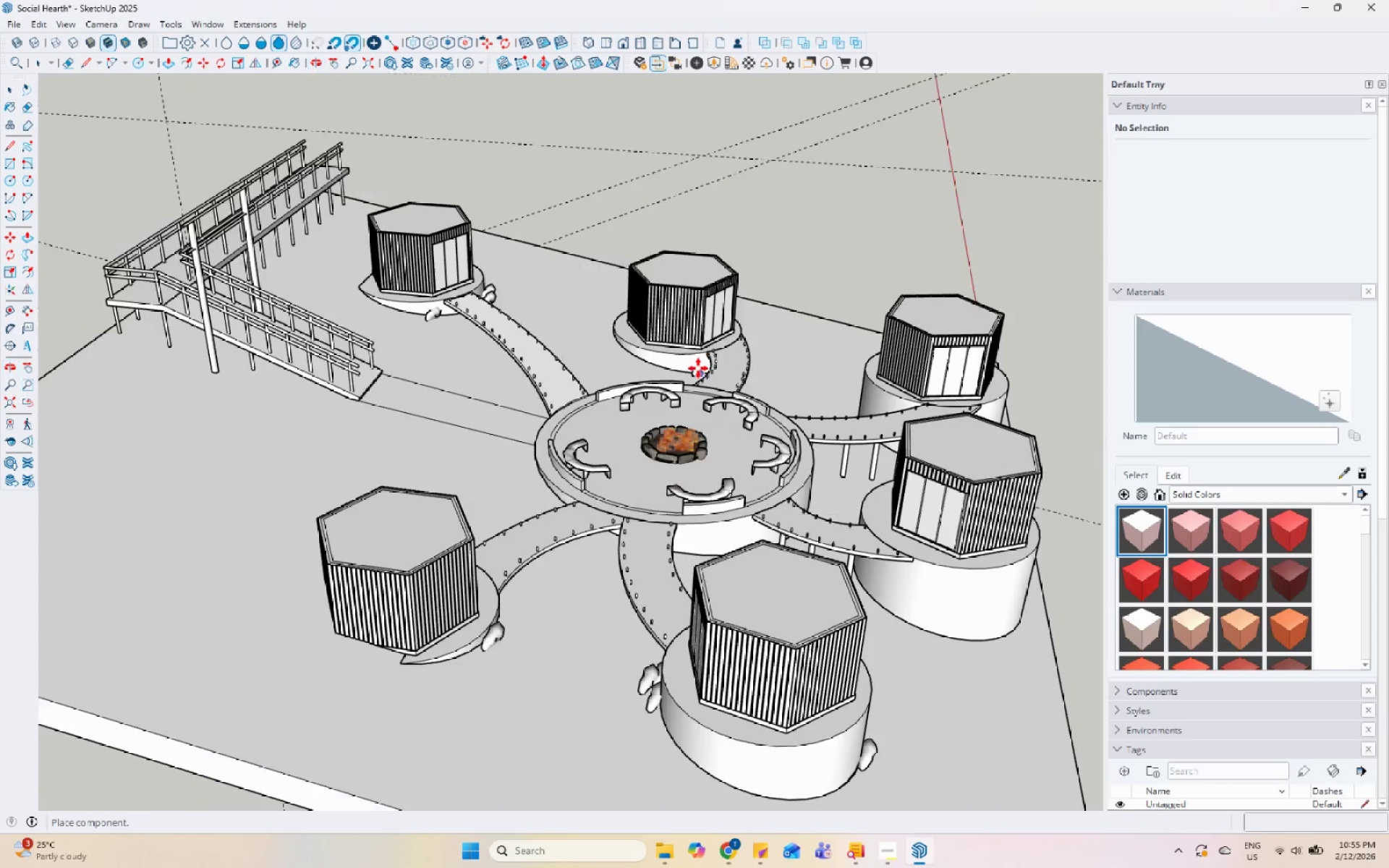 
double_click([885, 453])
 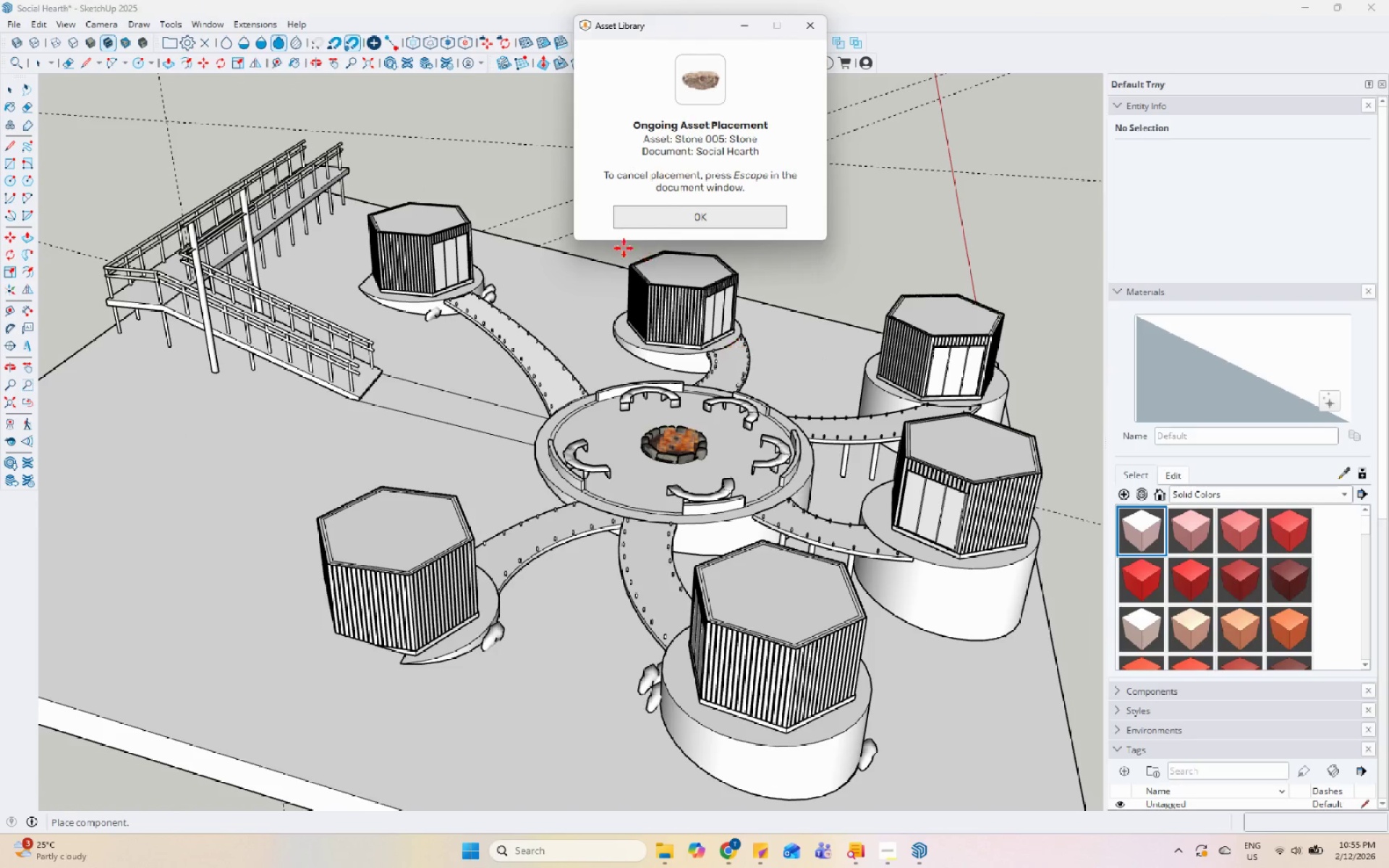 
key(Escape)